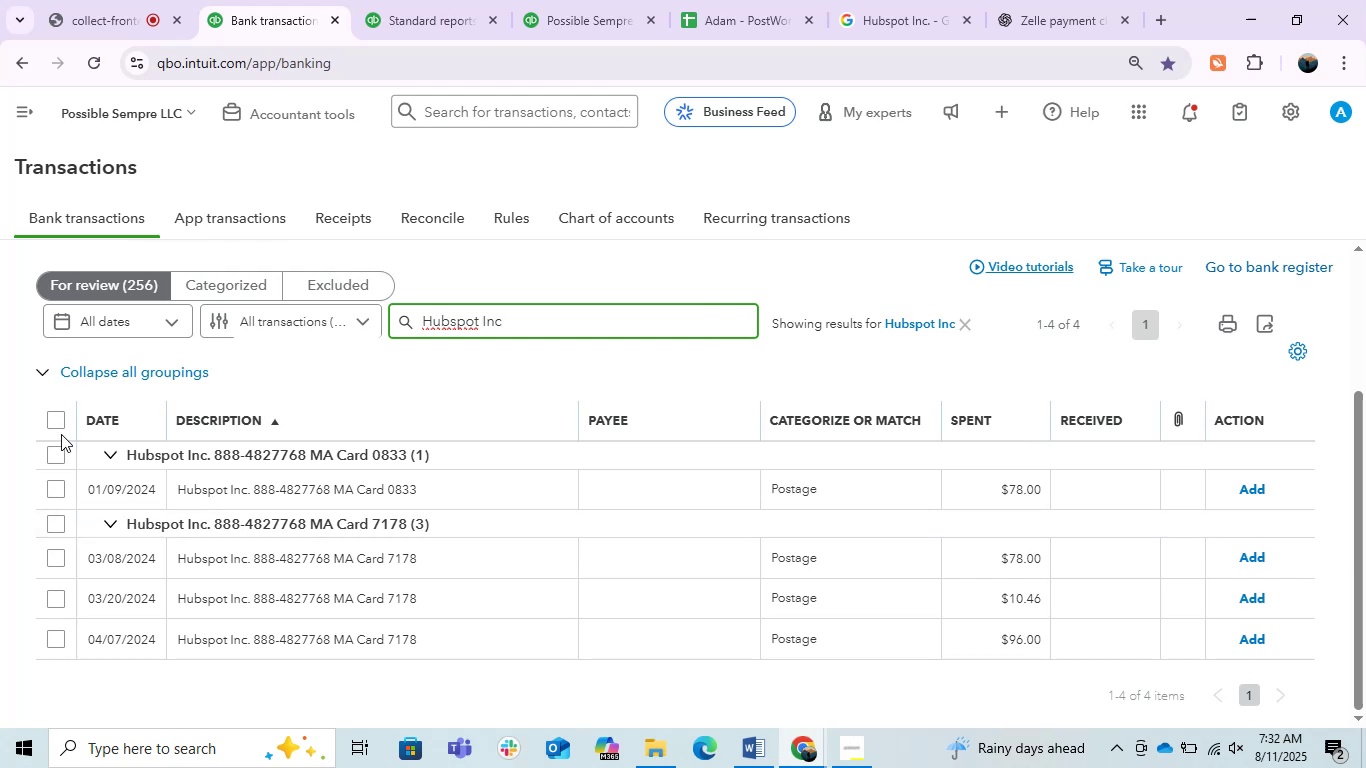 
left_click([56, 423])
 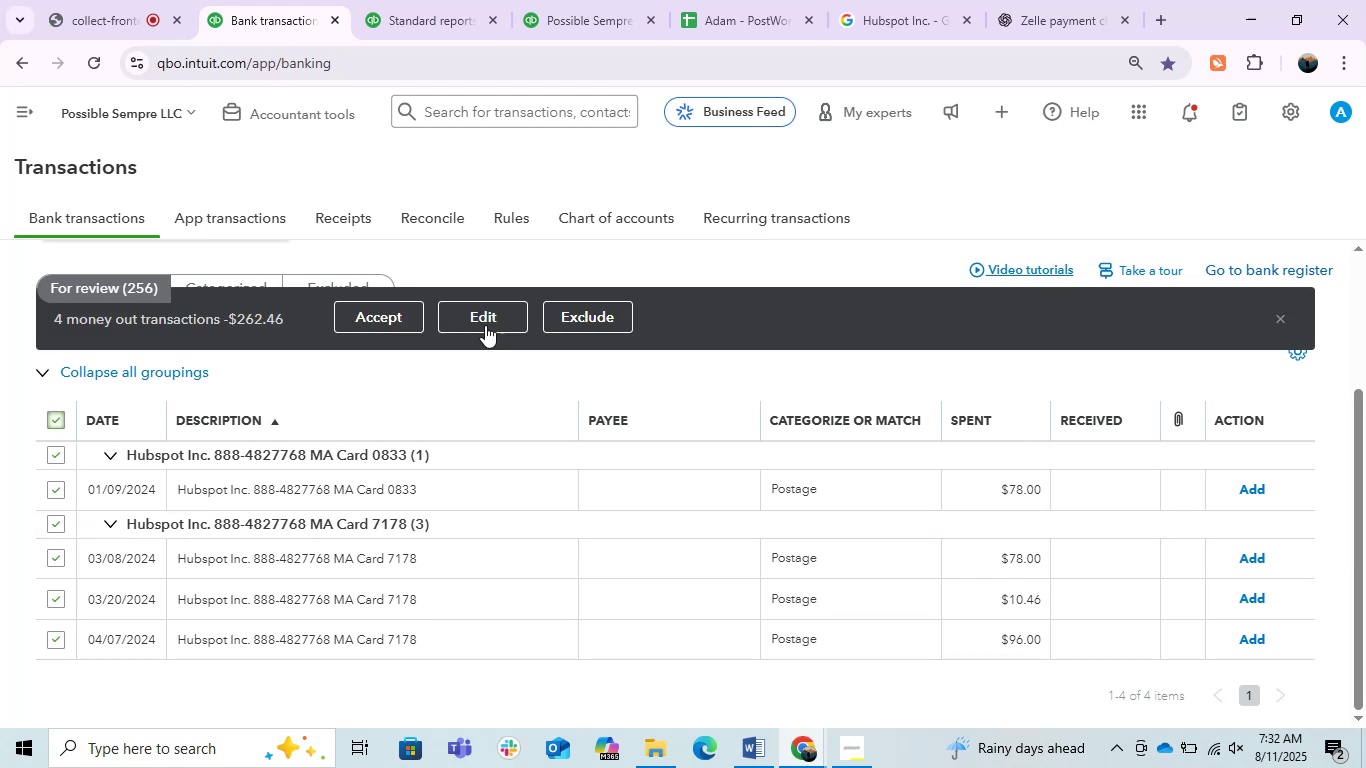 
left_click([493, 322])
 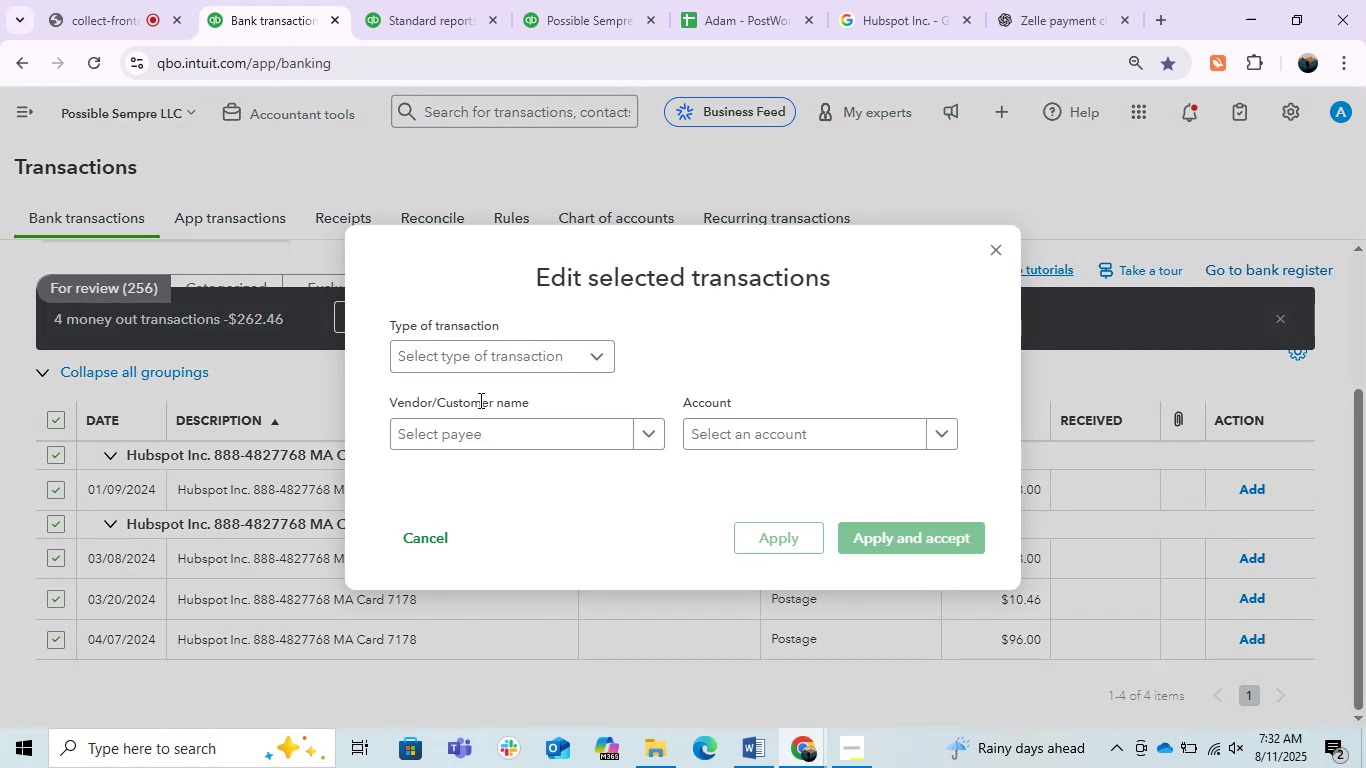 
left_click([463, 442])
 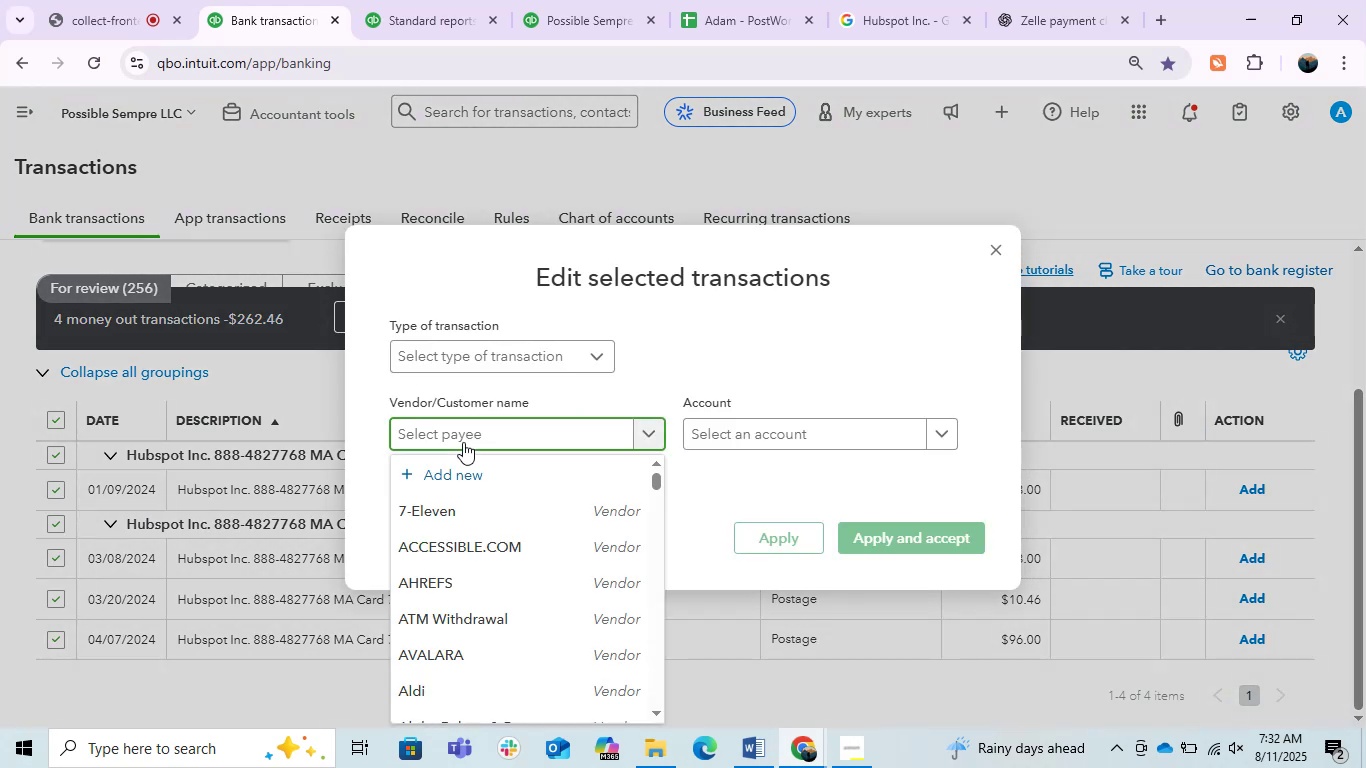 
key(Control+ControlLeft)
 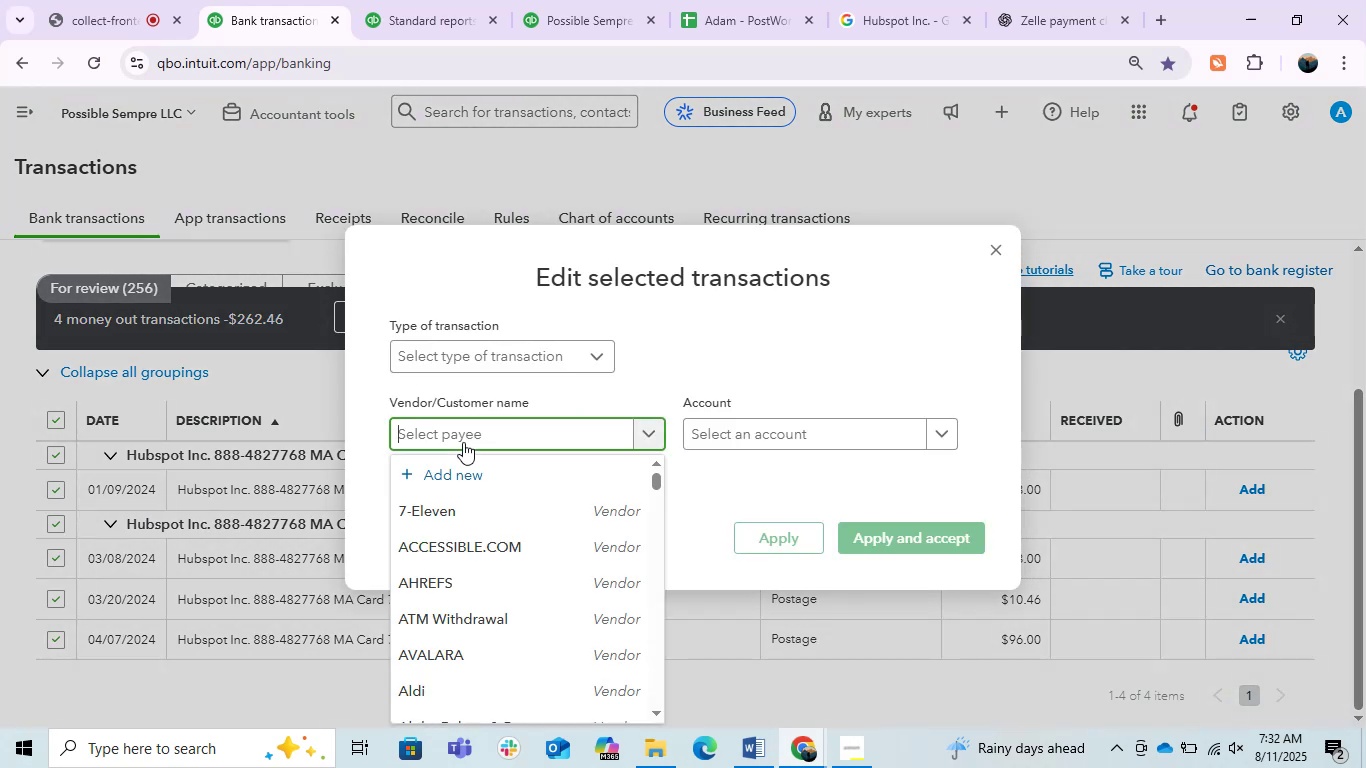 
key(Control+V)
 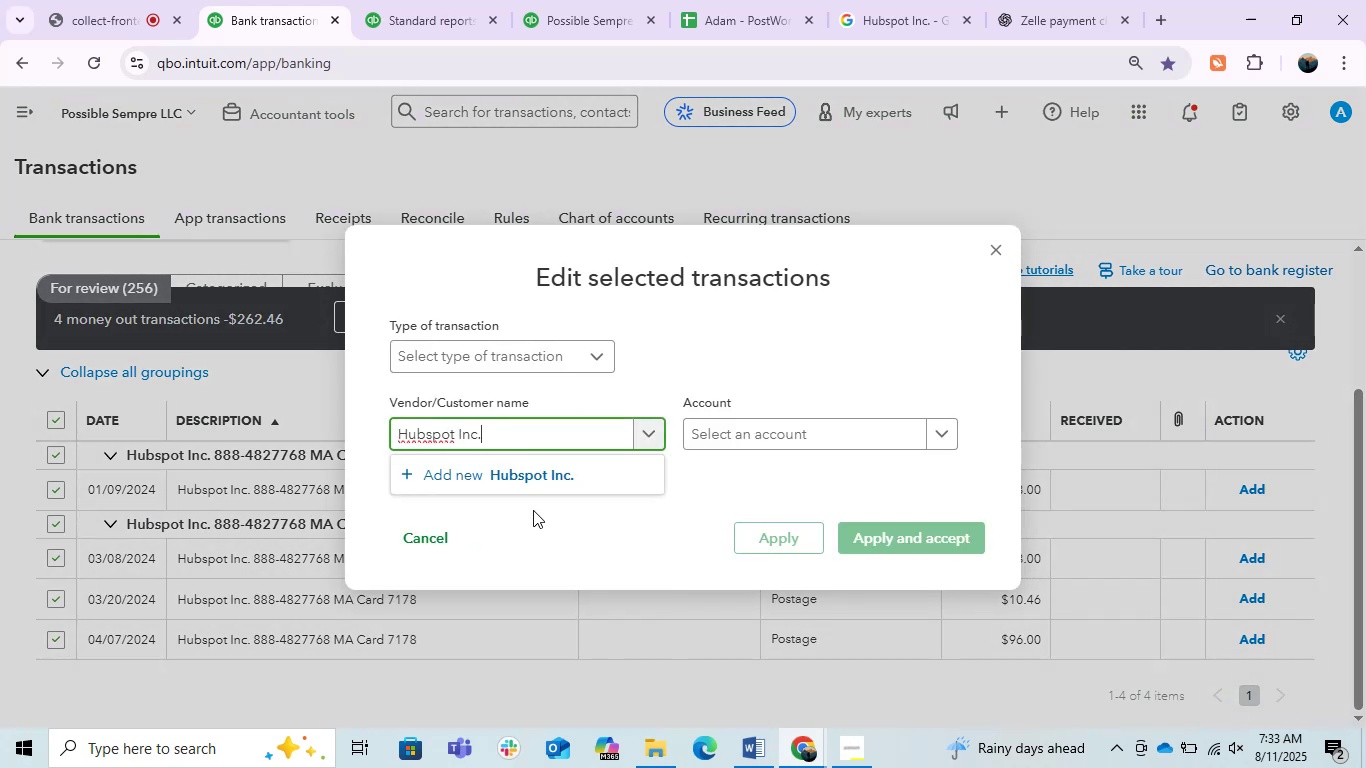 
key(Backspace)
 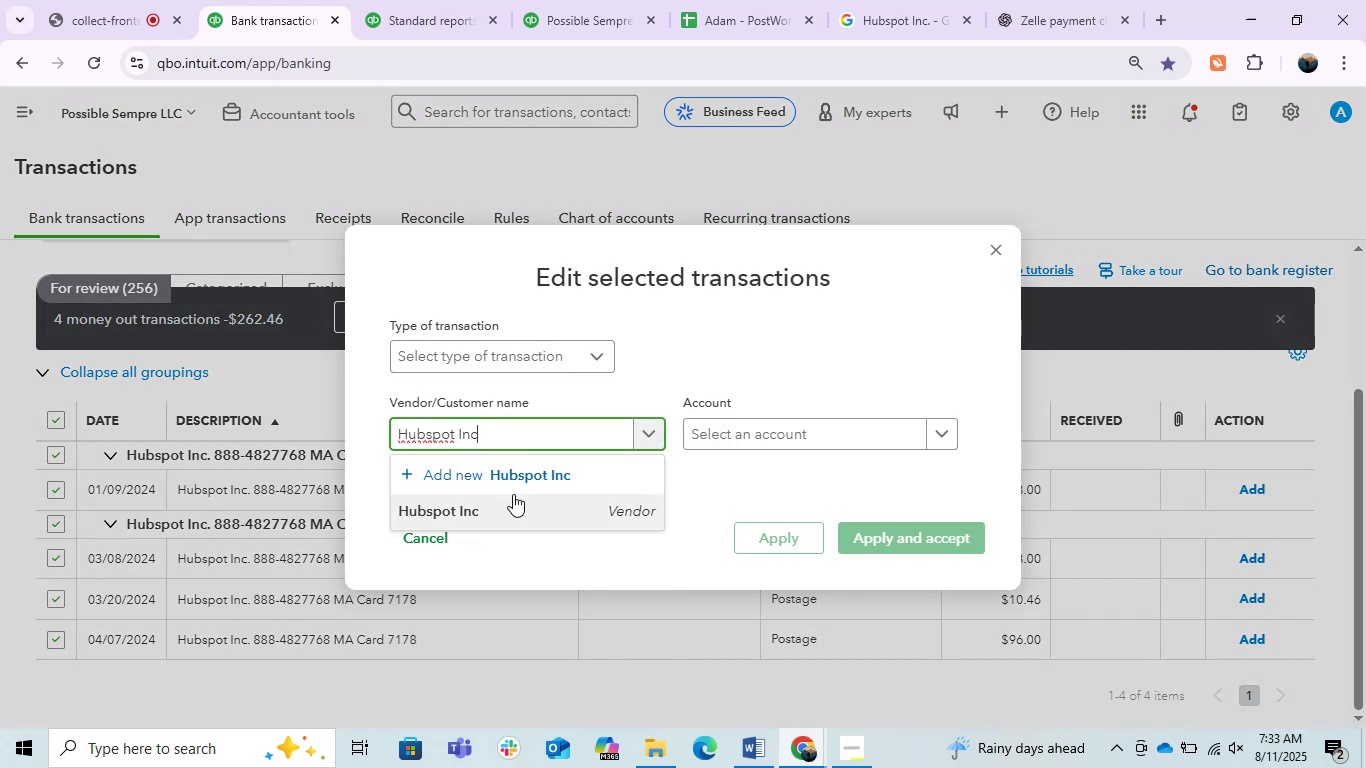 
left_click([495, 500])
 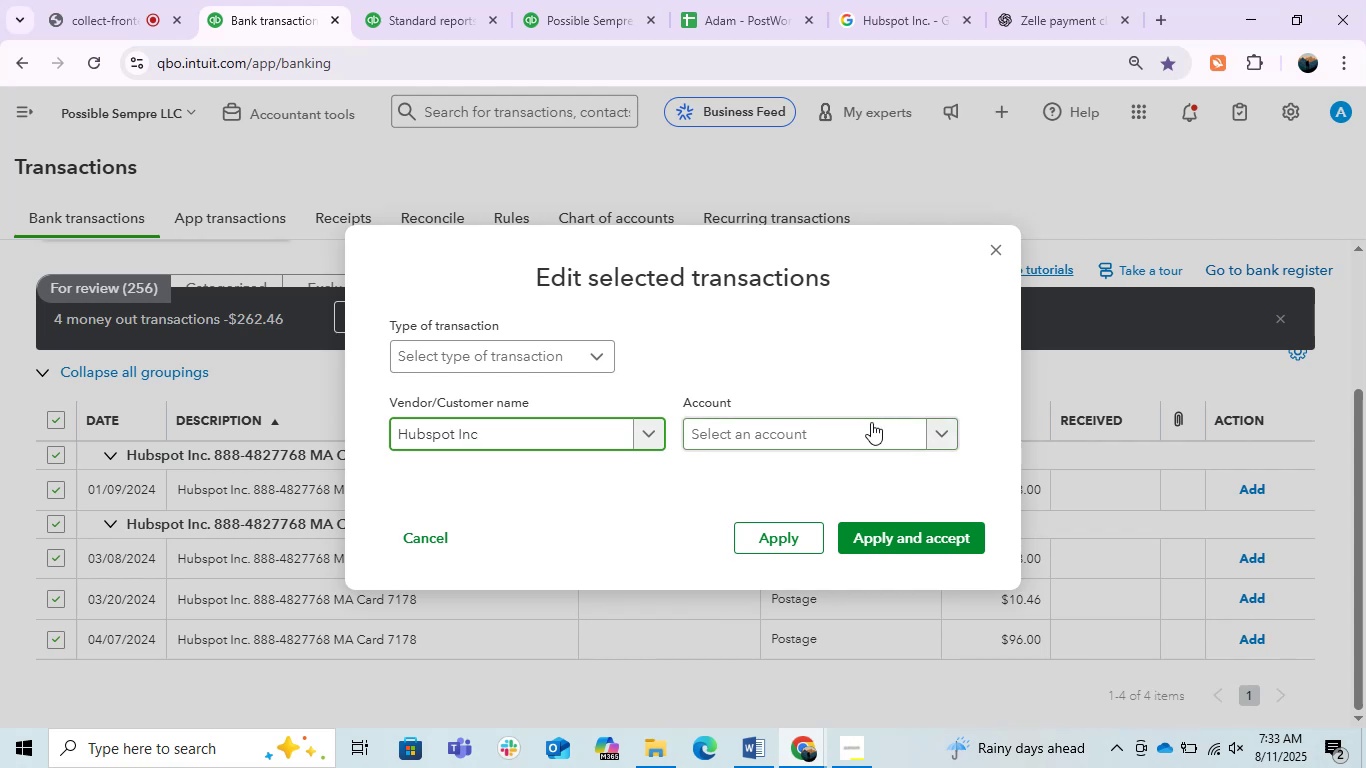 
left_click([773, 445])
 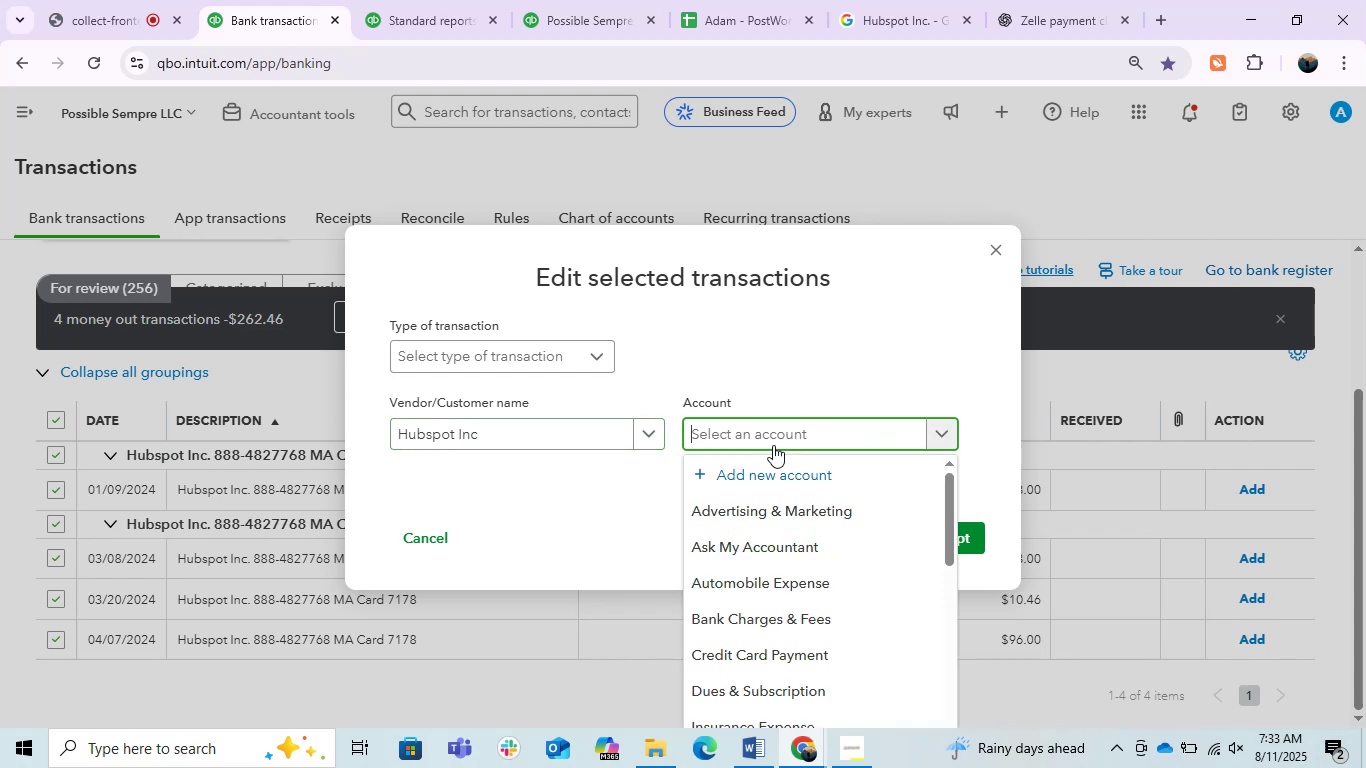 
type(off)
 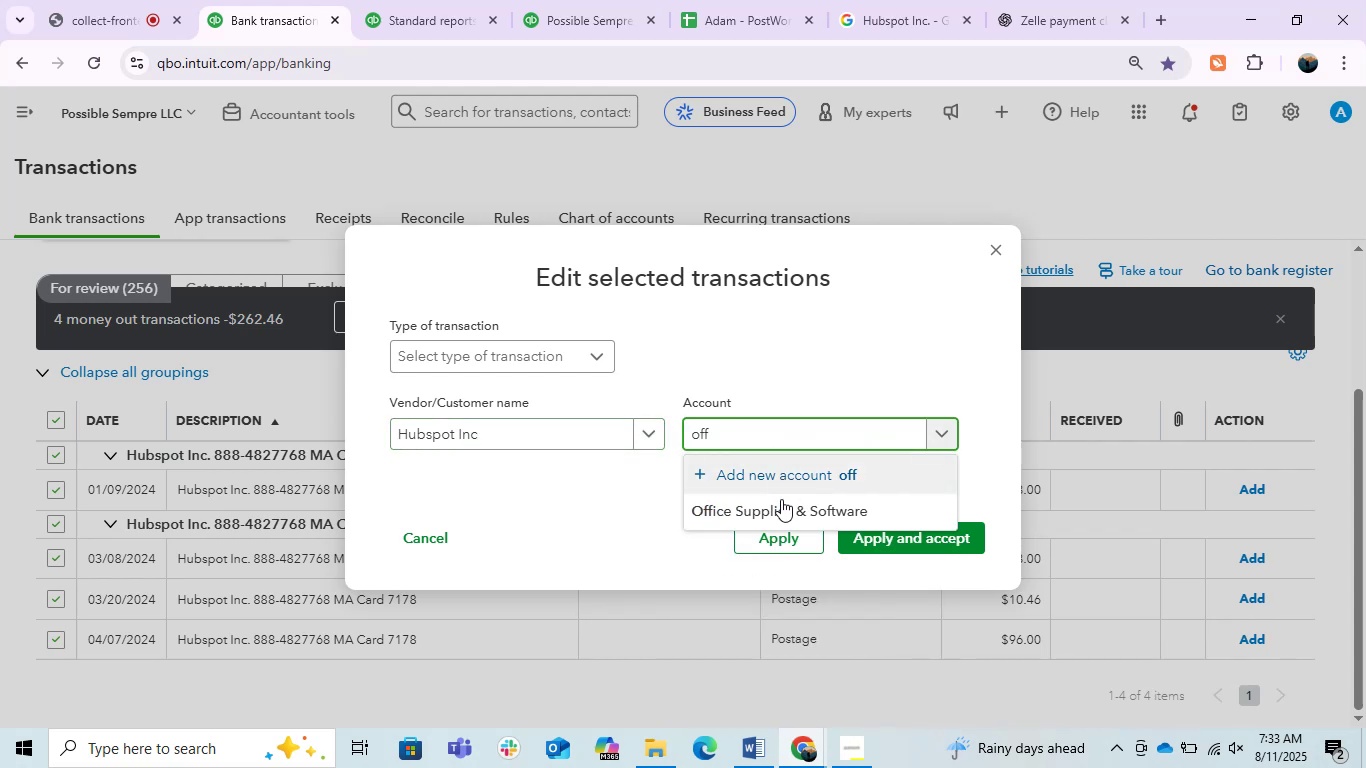 
left_click([780, 503])
 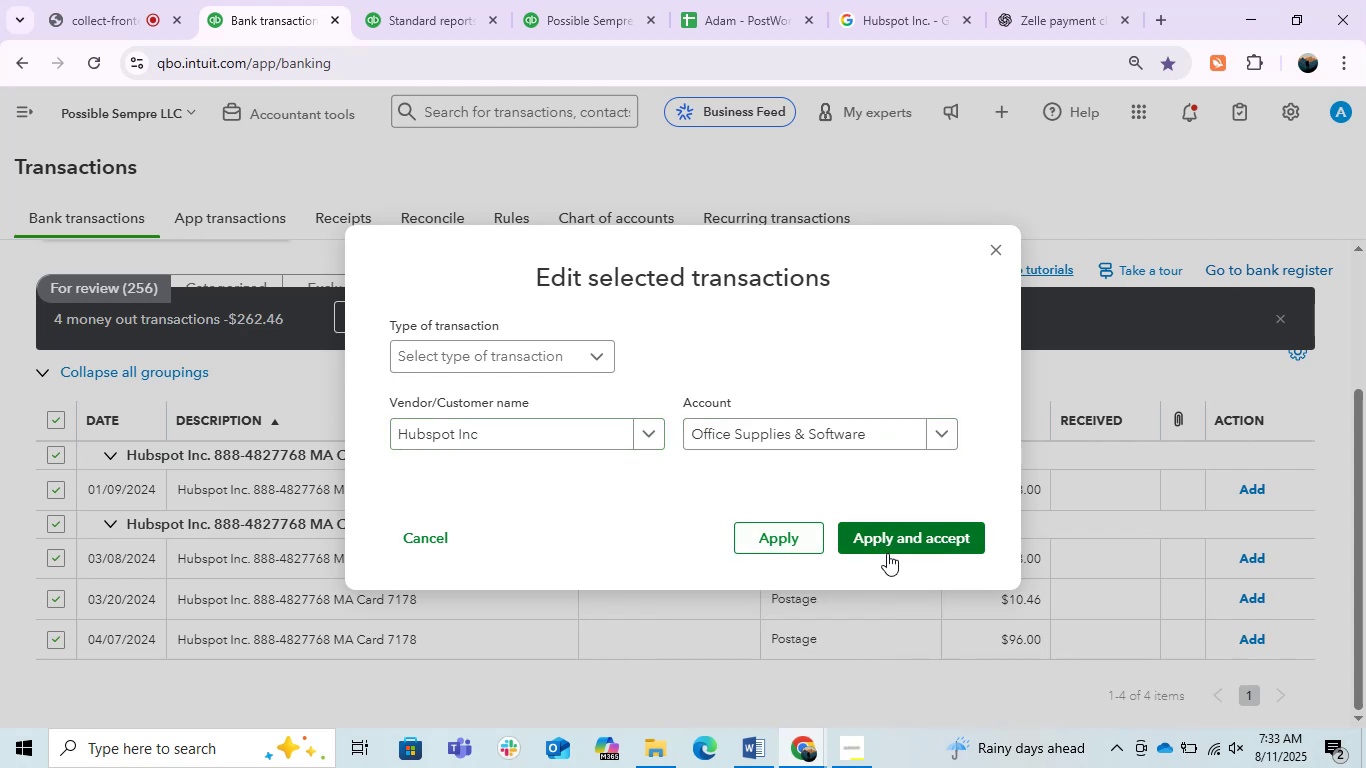 
left_click([908, 536])
 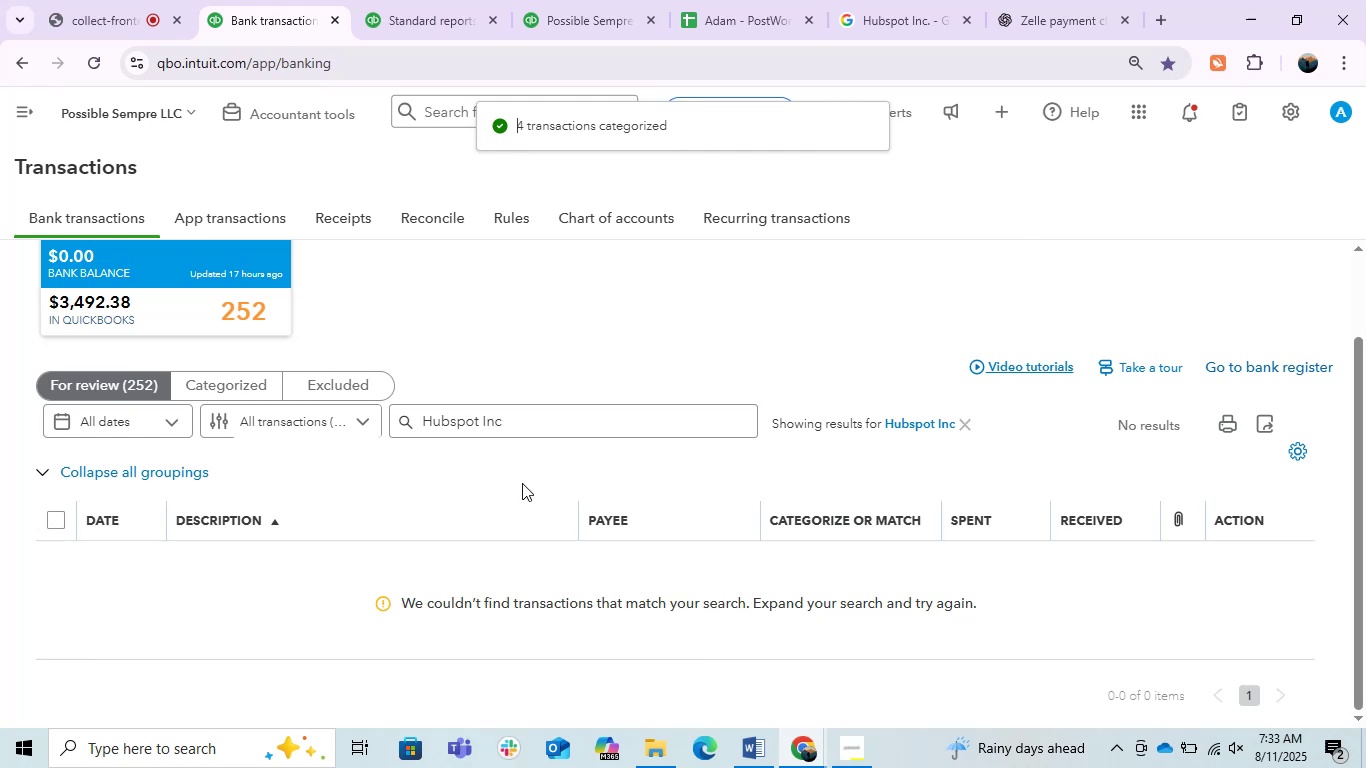 
wait(7.46)
 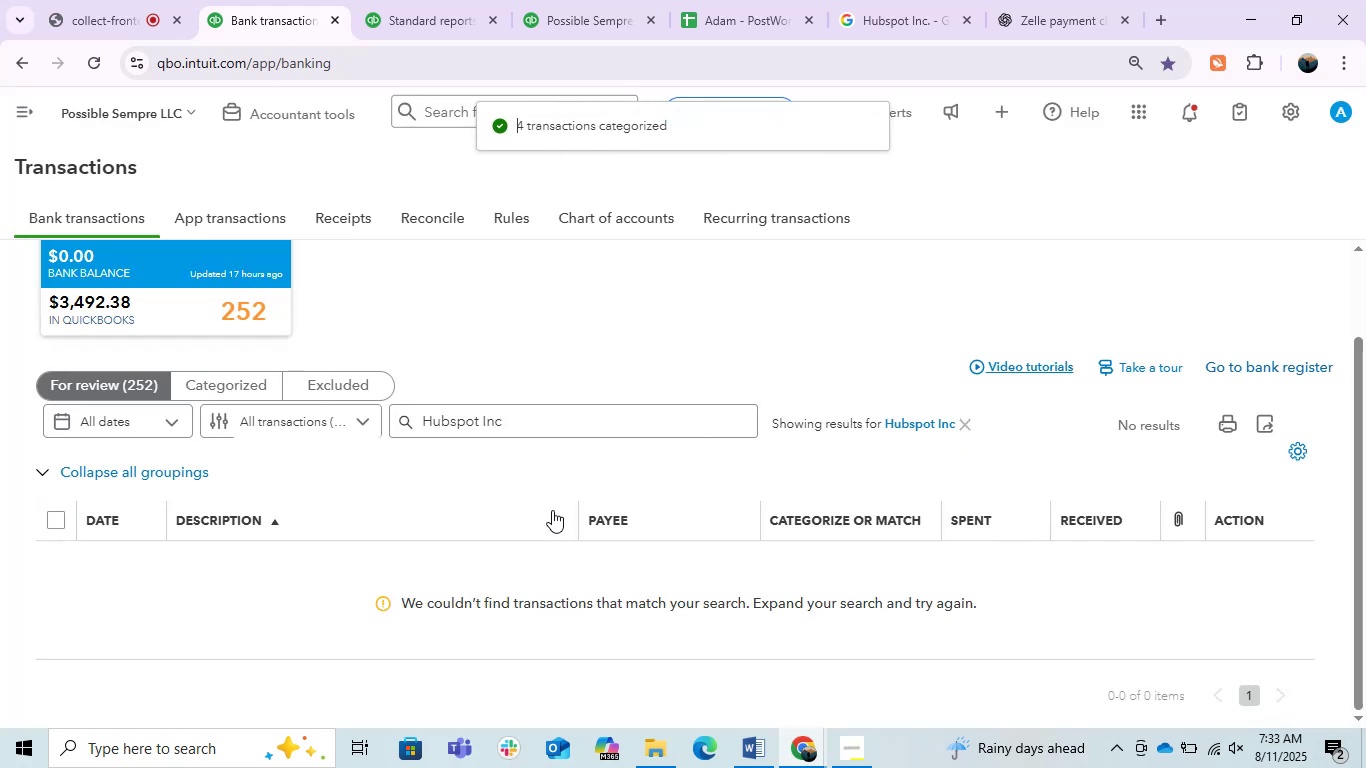 
left_click([966, 428])
 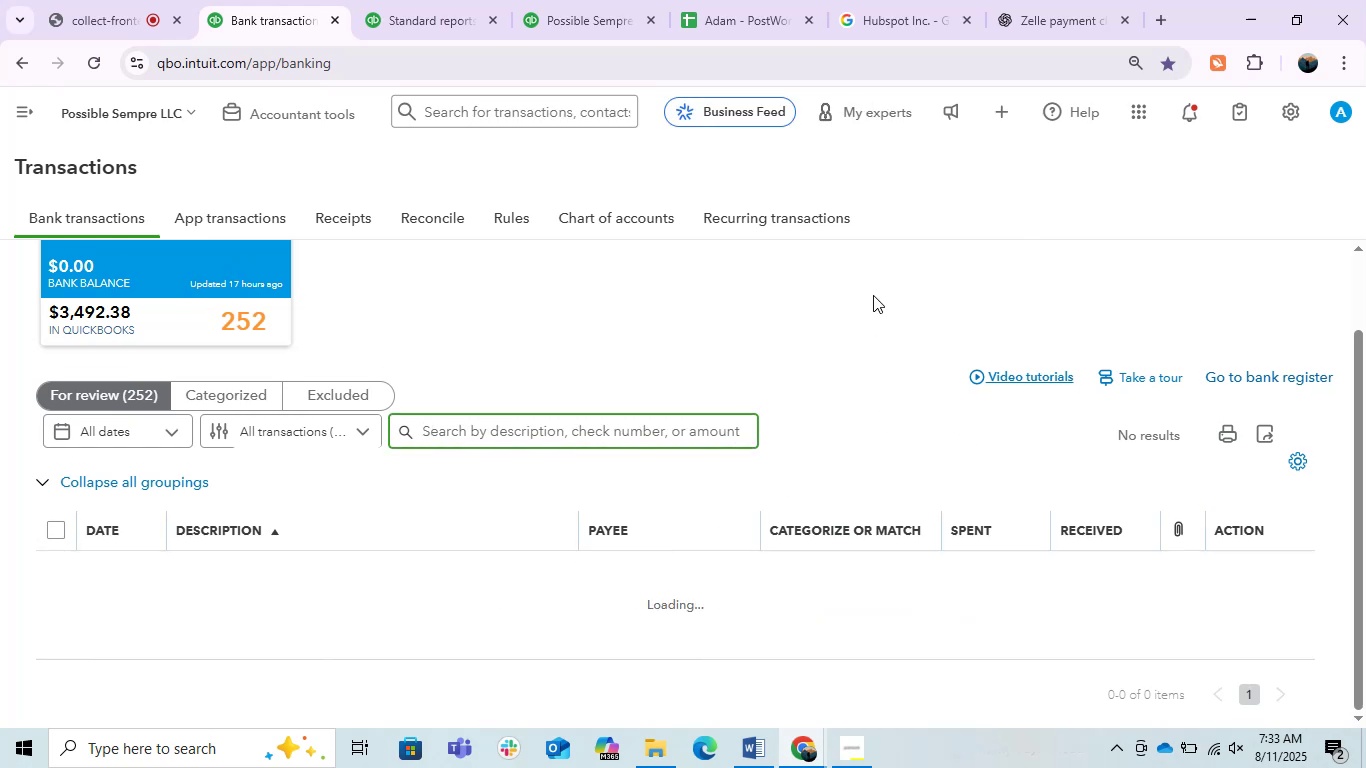 
scroll: coordinate [635, 467], scroll_direction: down, amount: 11.0
 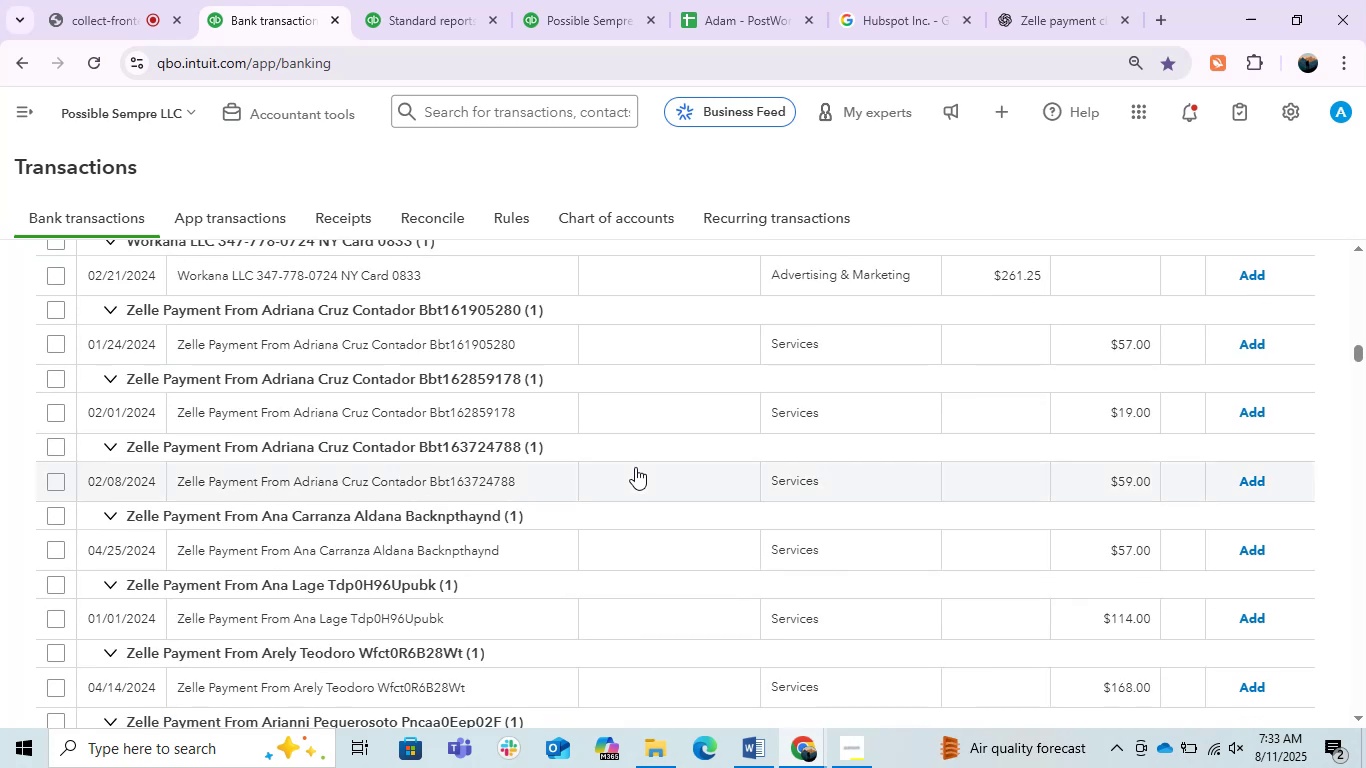 
scroll: coordinate [635, 467], scroll_direction: up, amount: 2.0
 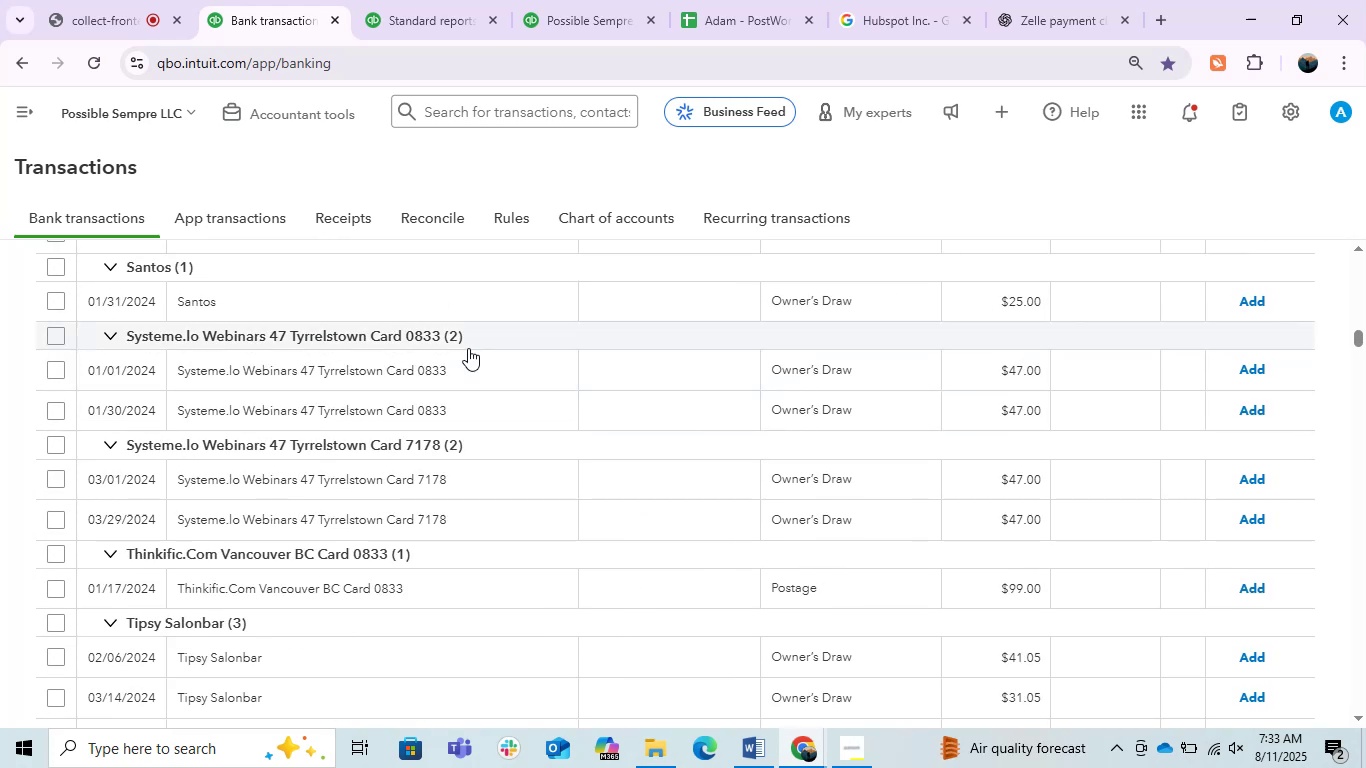 
left_click([450, 376])
 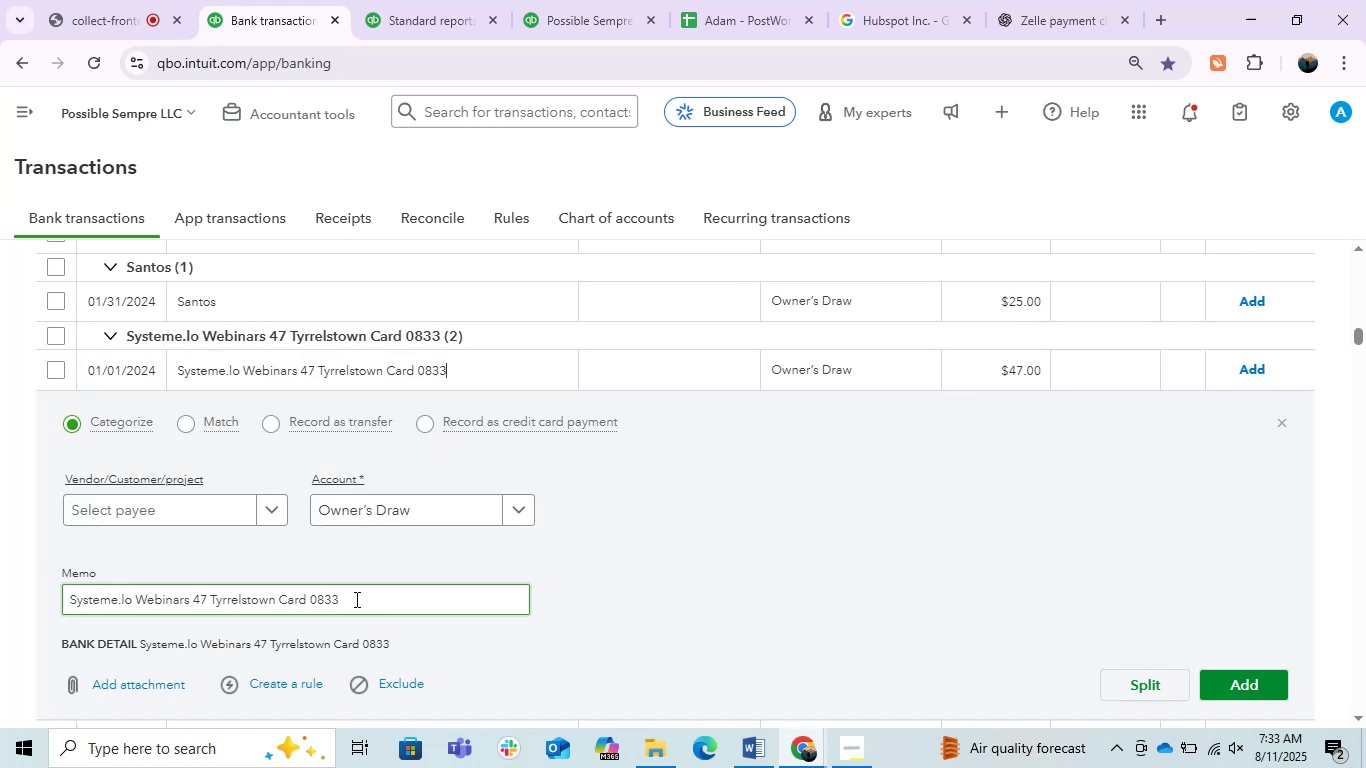 
key(Control+C)
 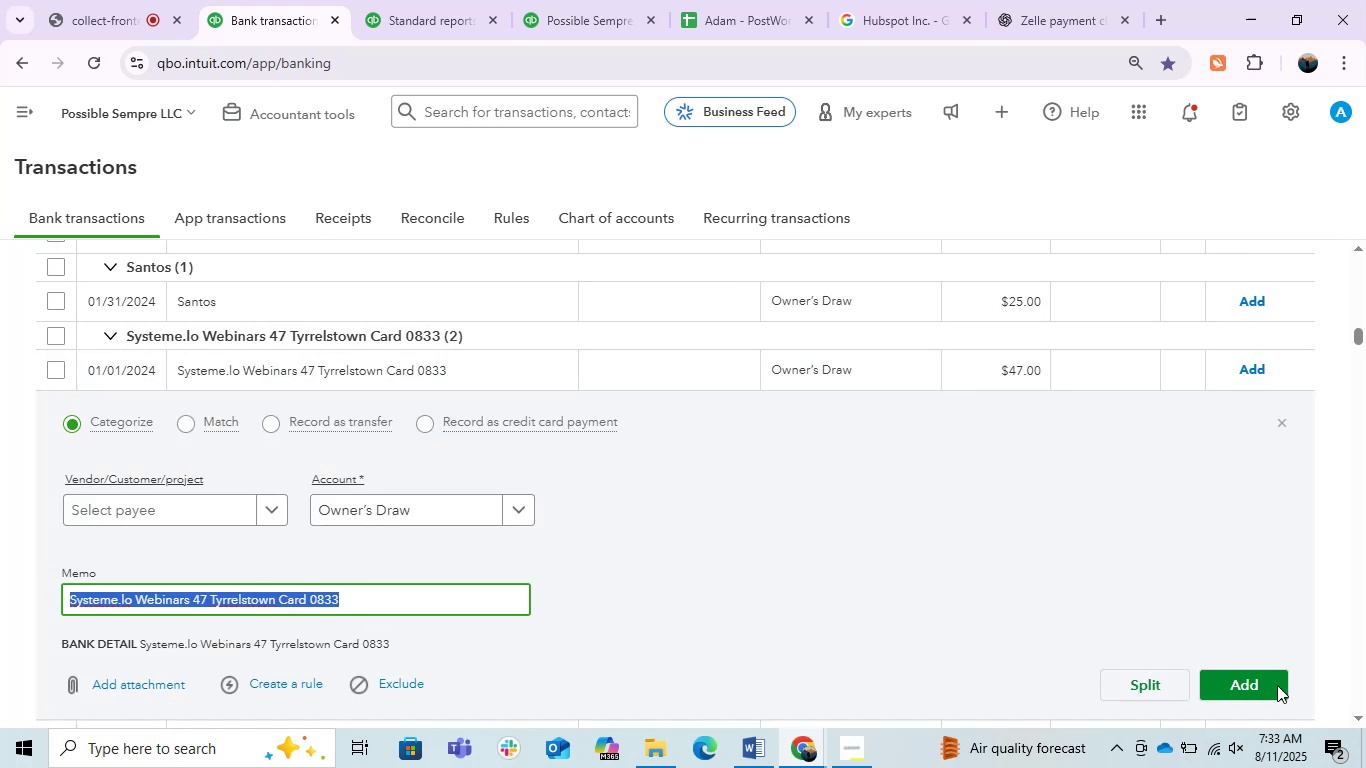 
key(Control+C)
 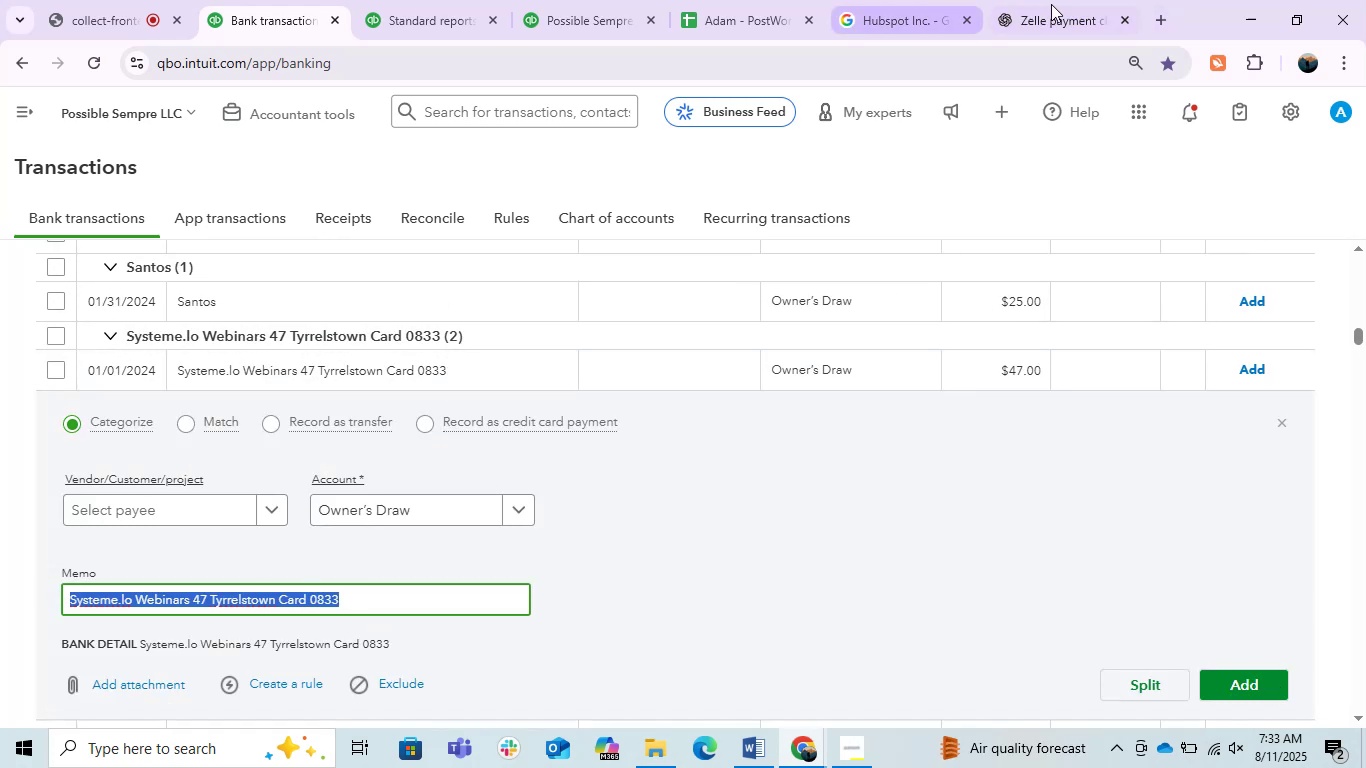 
left_click([1055, 4])
 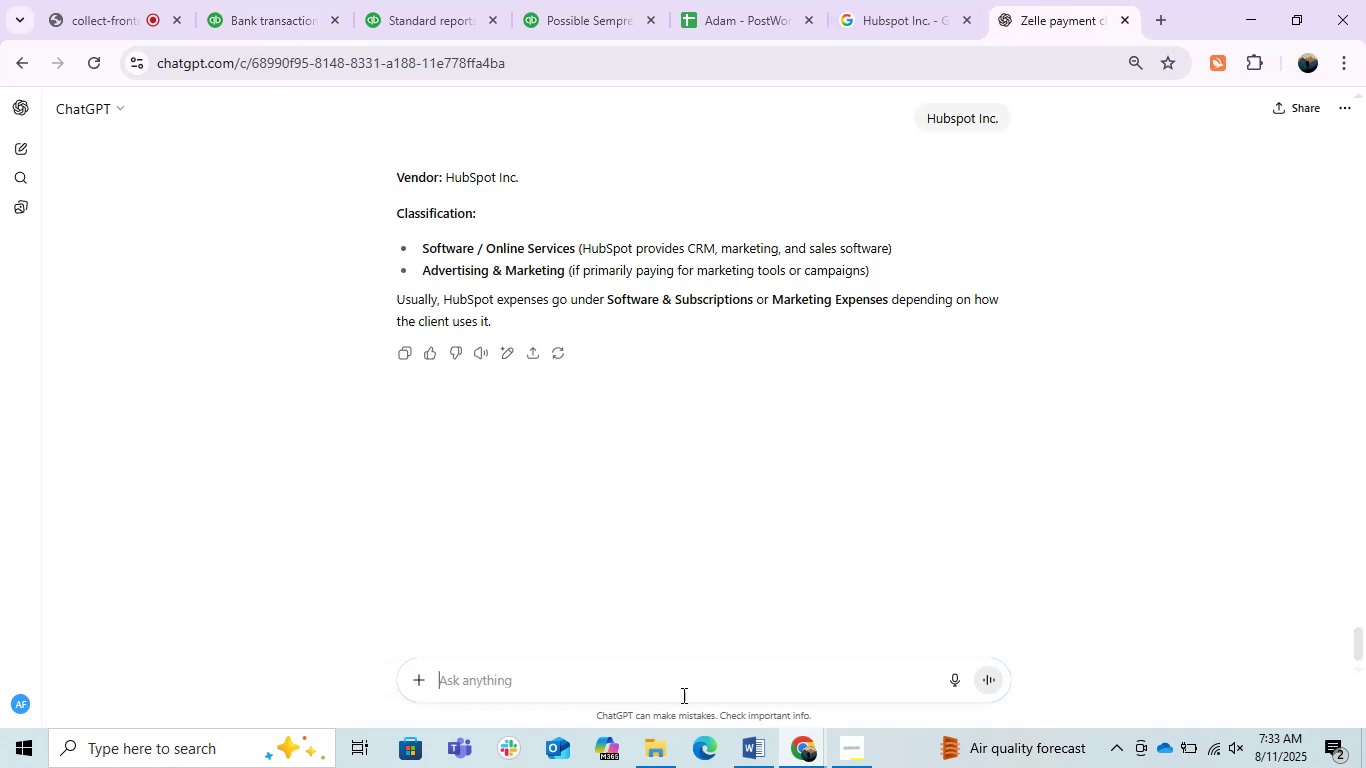 
key(Control+ControlLeft)
 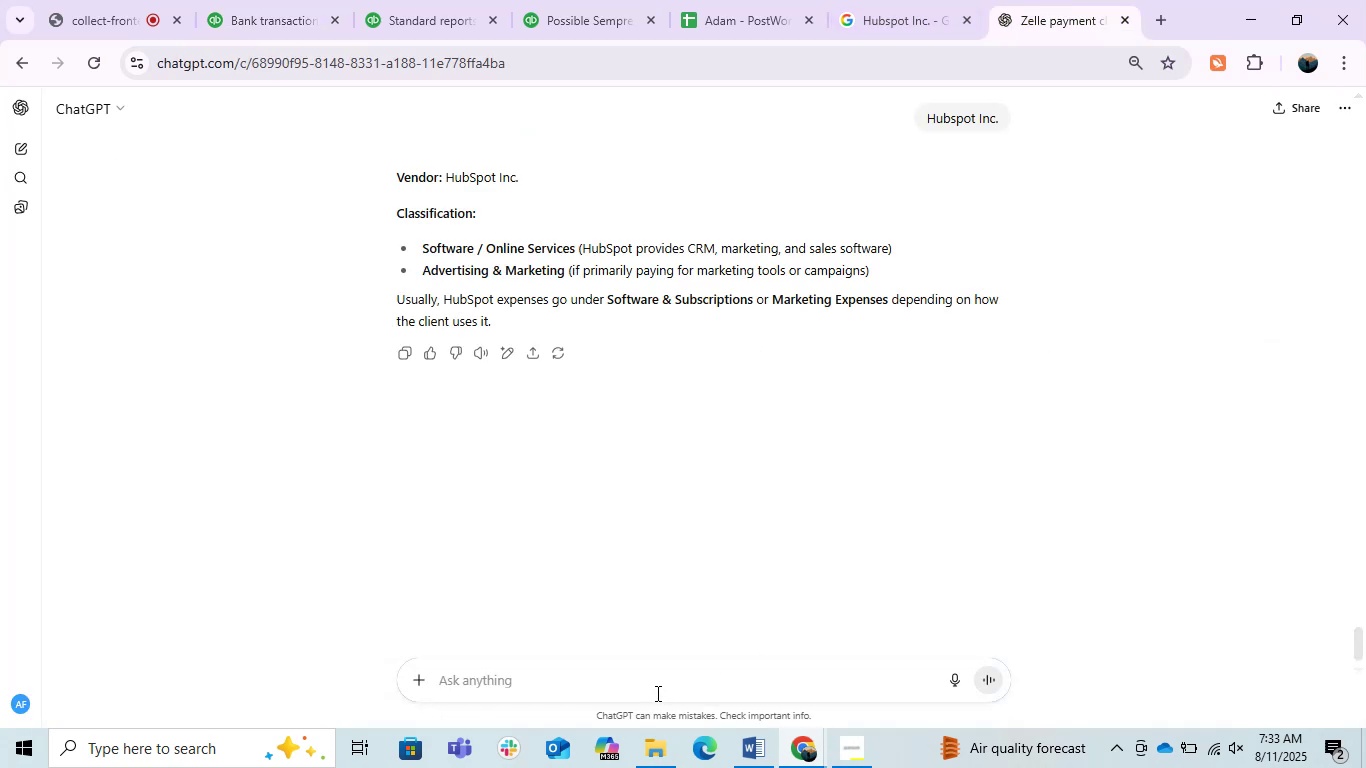 
key(Control+V)
 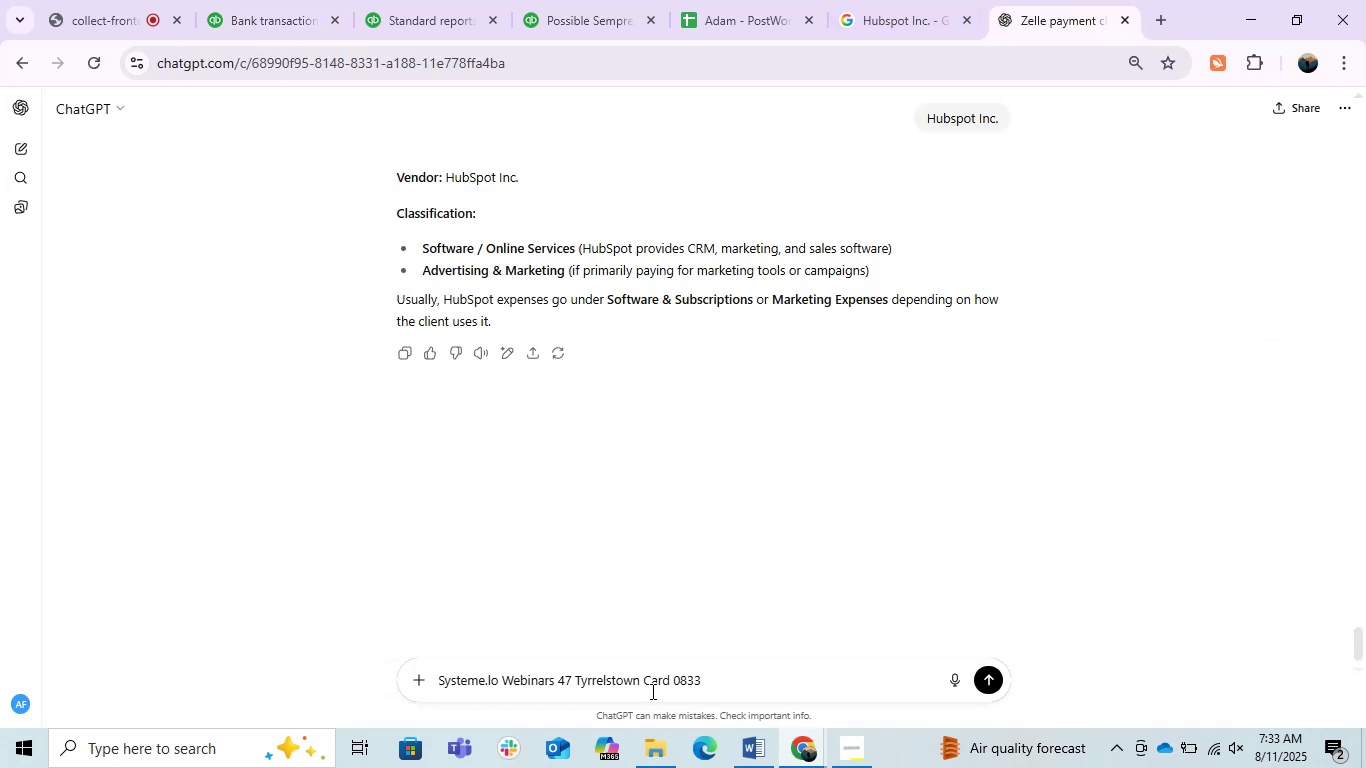 
key(Enter)
 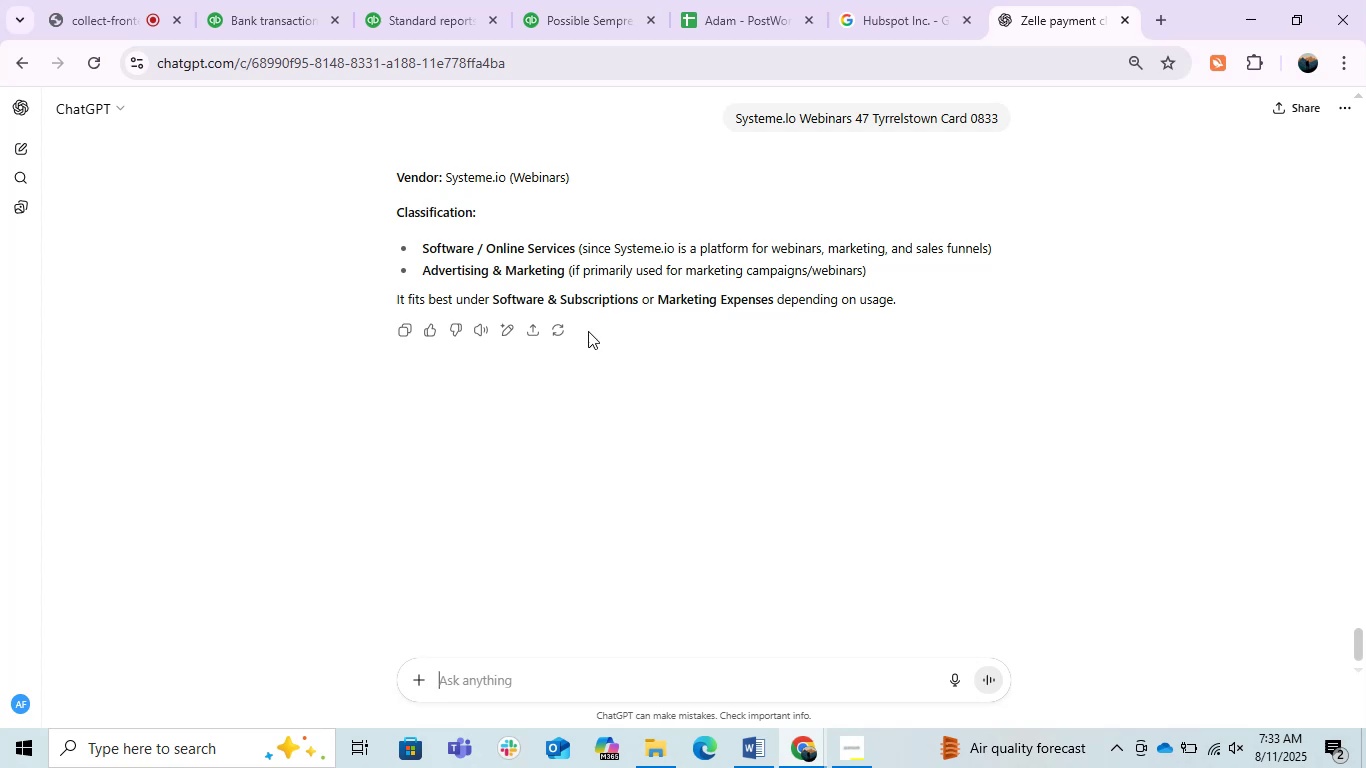 
wait(28.59)
 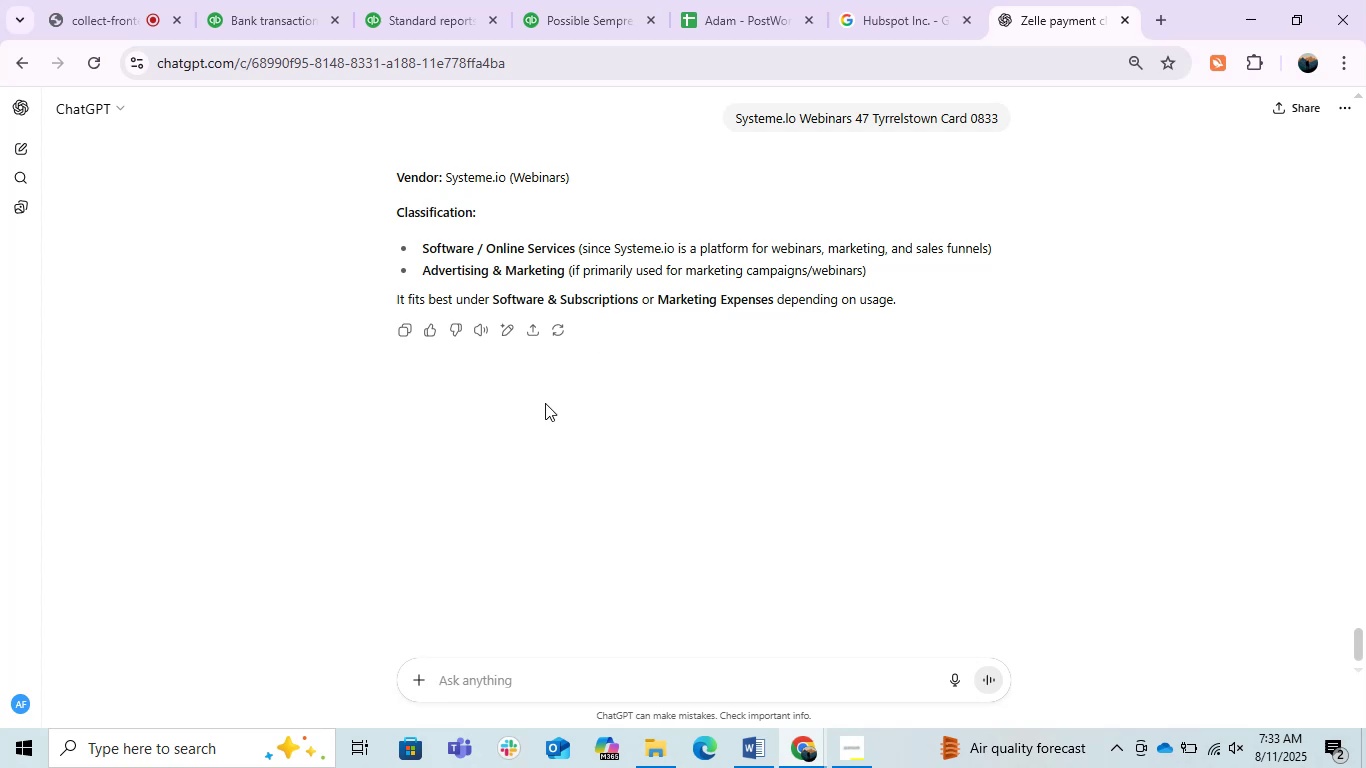 
key(Control+C)
 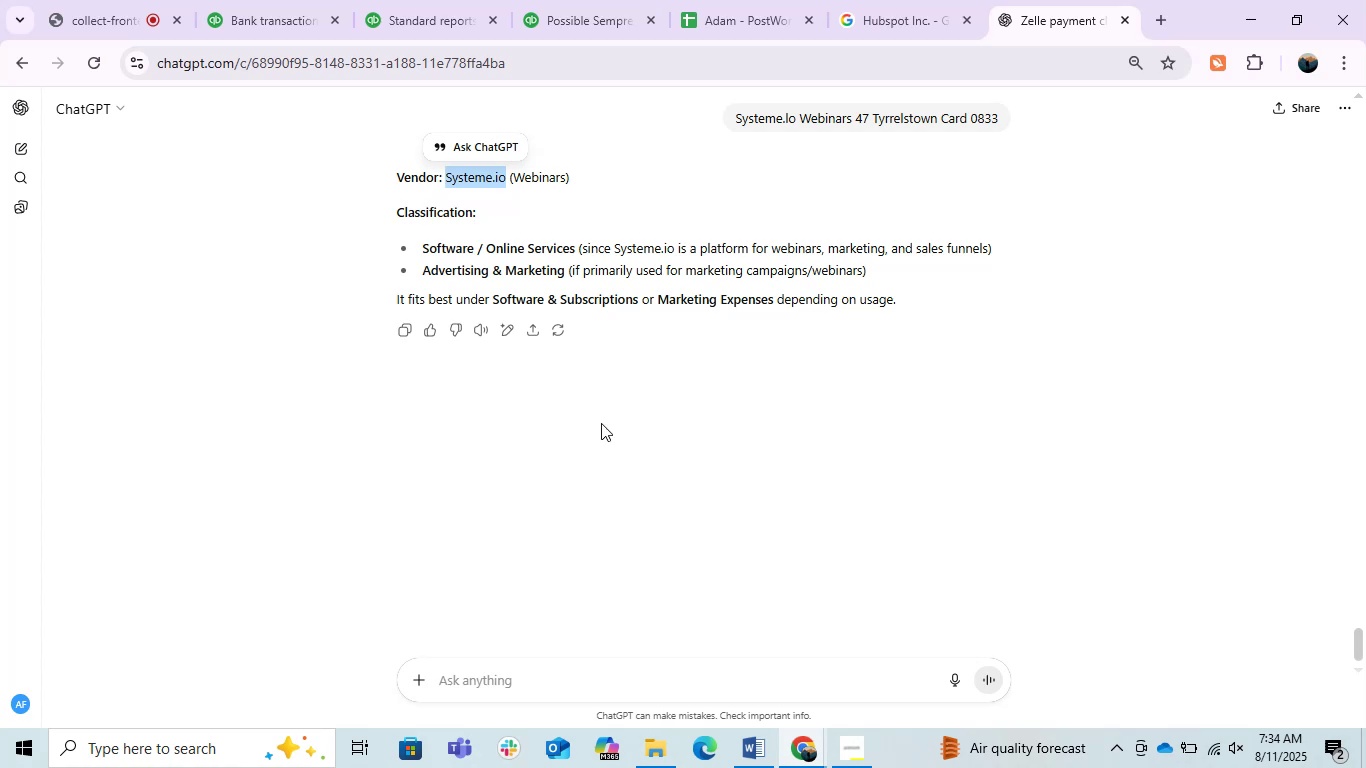 
key(Control+C)
 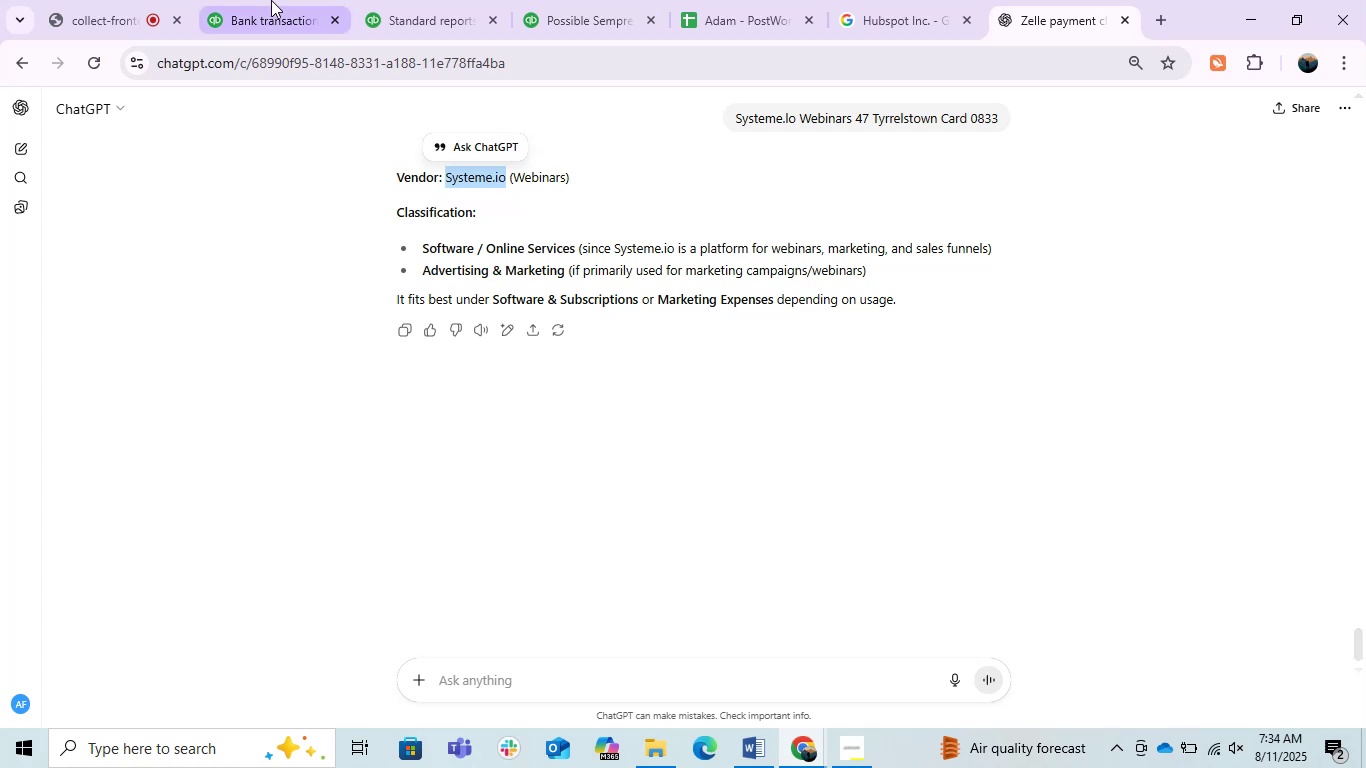 
left_click([271, 0])
 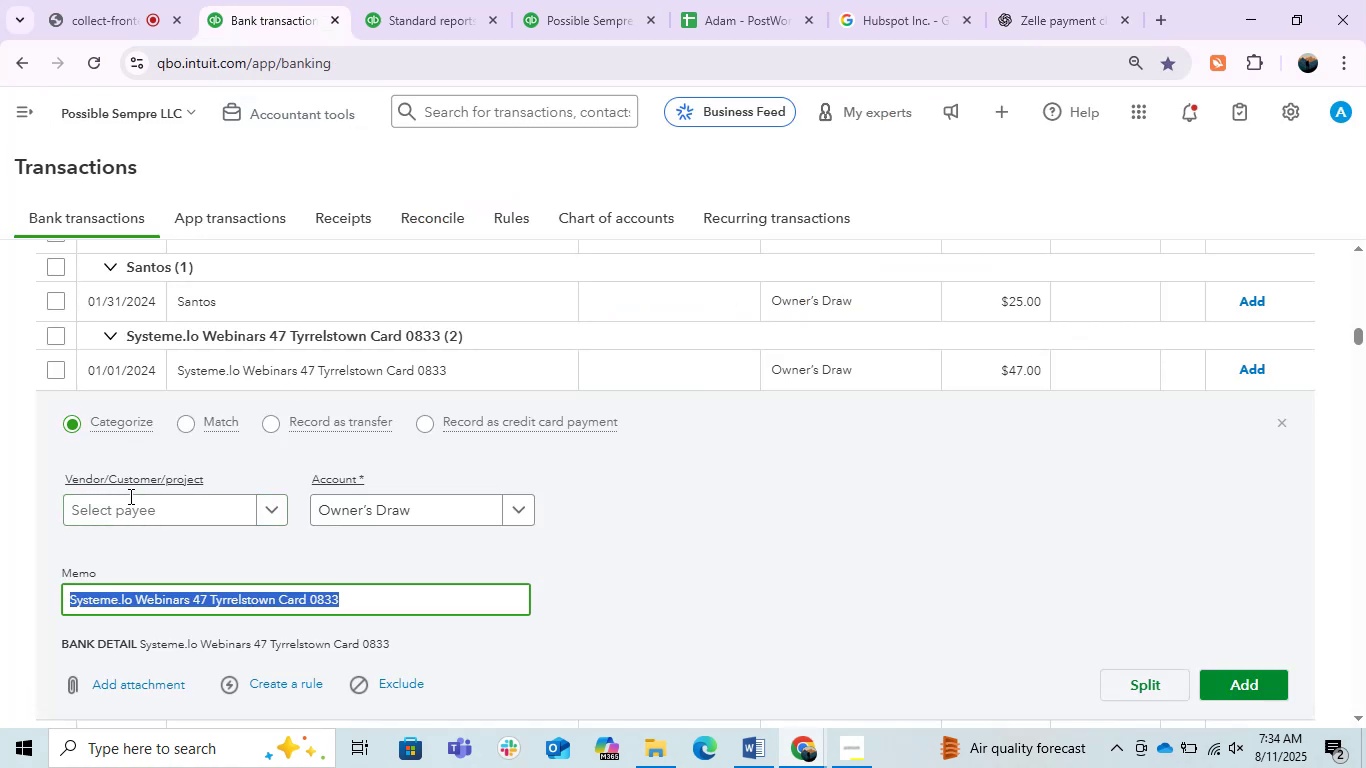 
left_click([128, 498])
 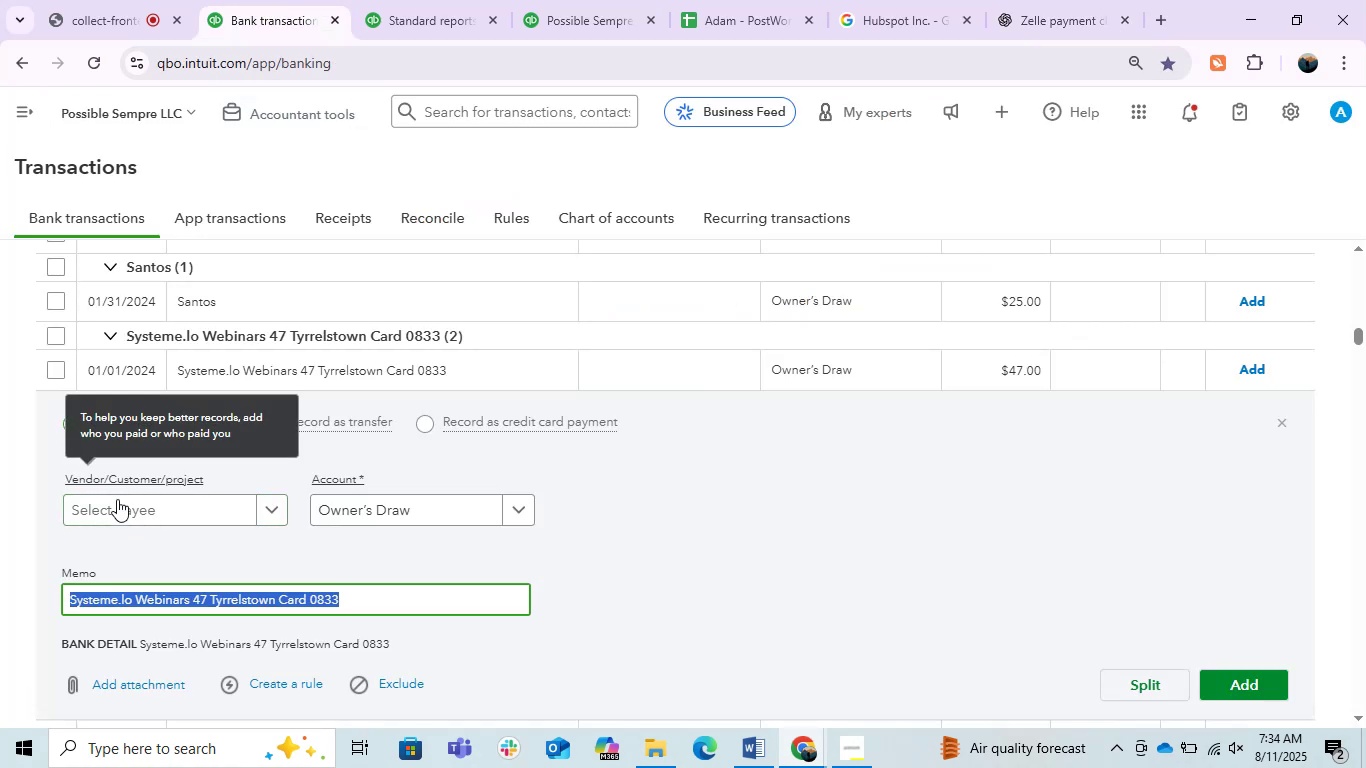 
left_click([115, 510])
 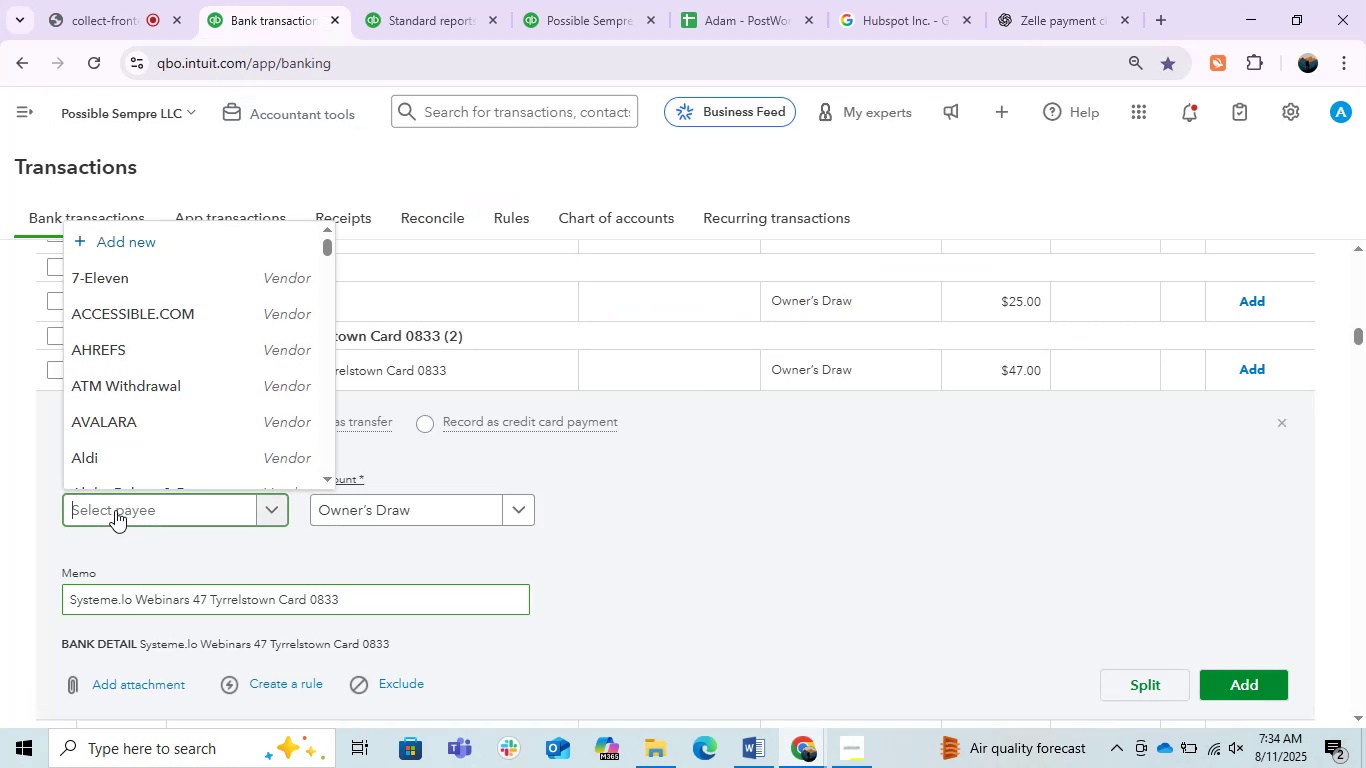 
key(Control+V)
 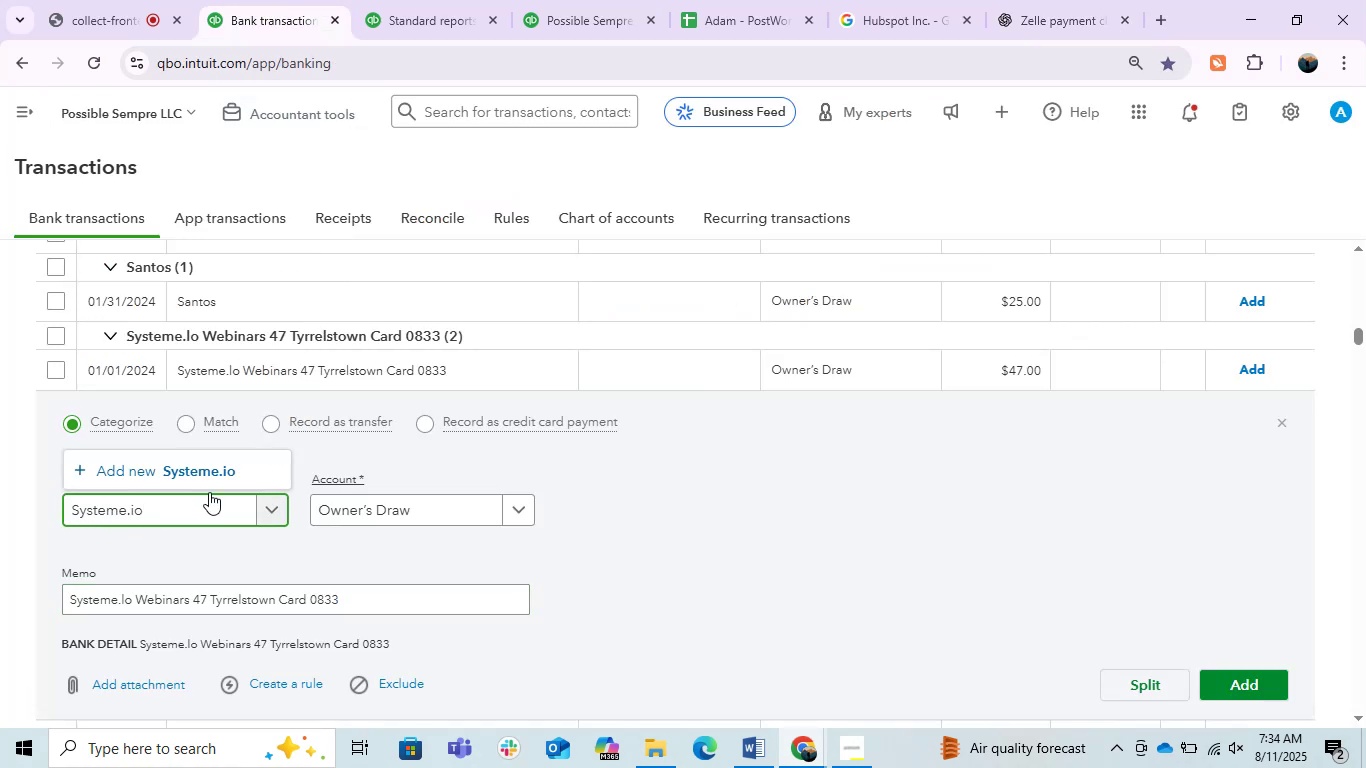 
left_click([209, 475])
 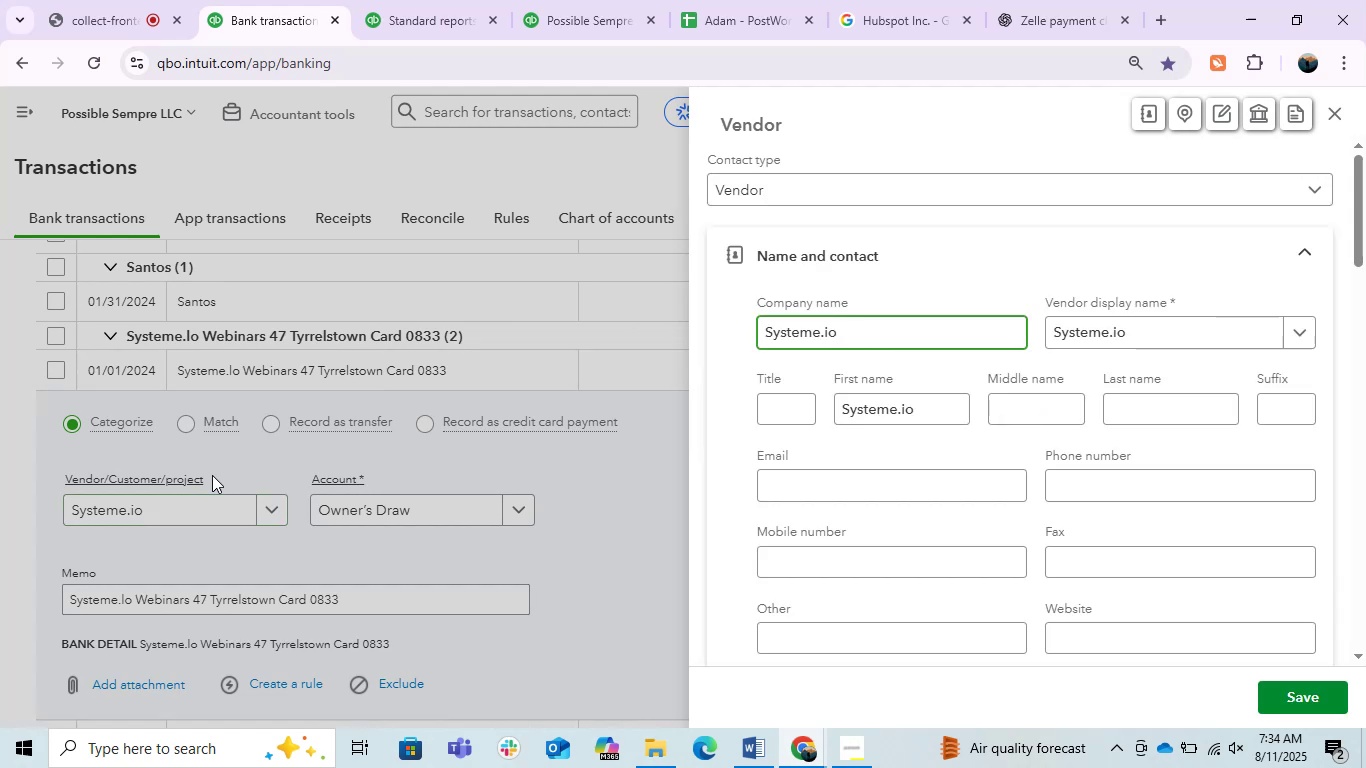 
wait(5.96)
 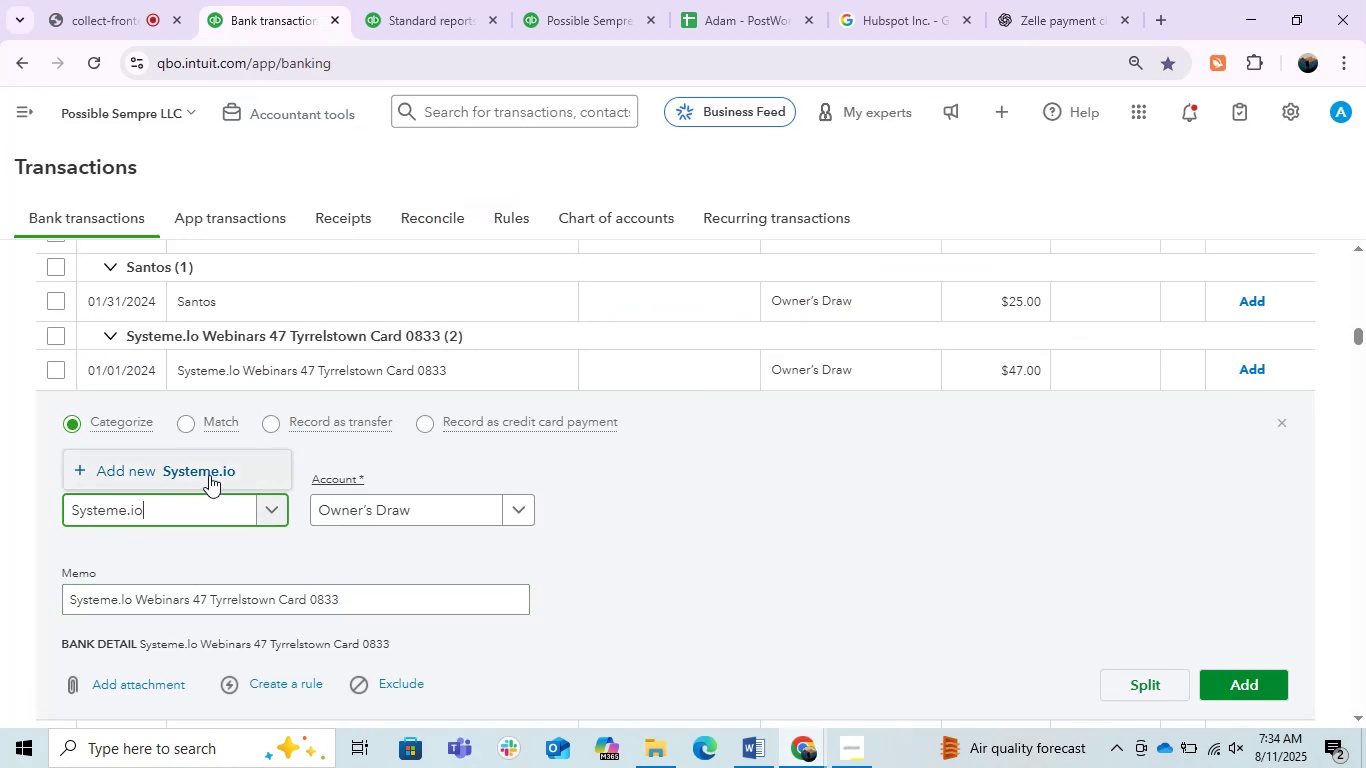 
left_click([1314, 710])
 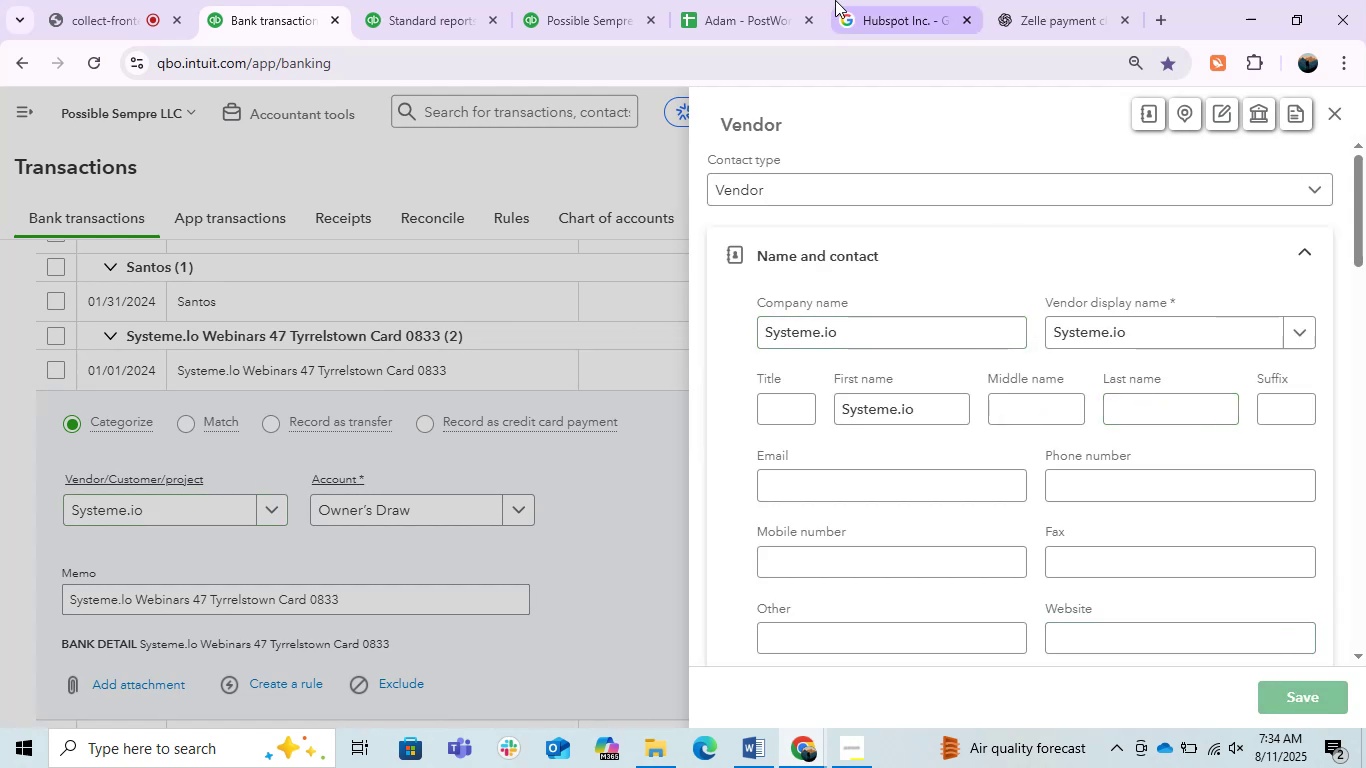 
left_click([923, 0])
 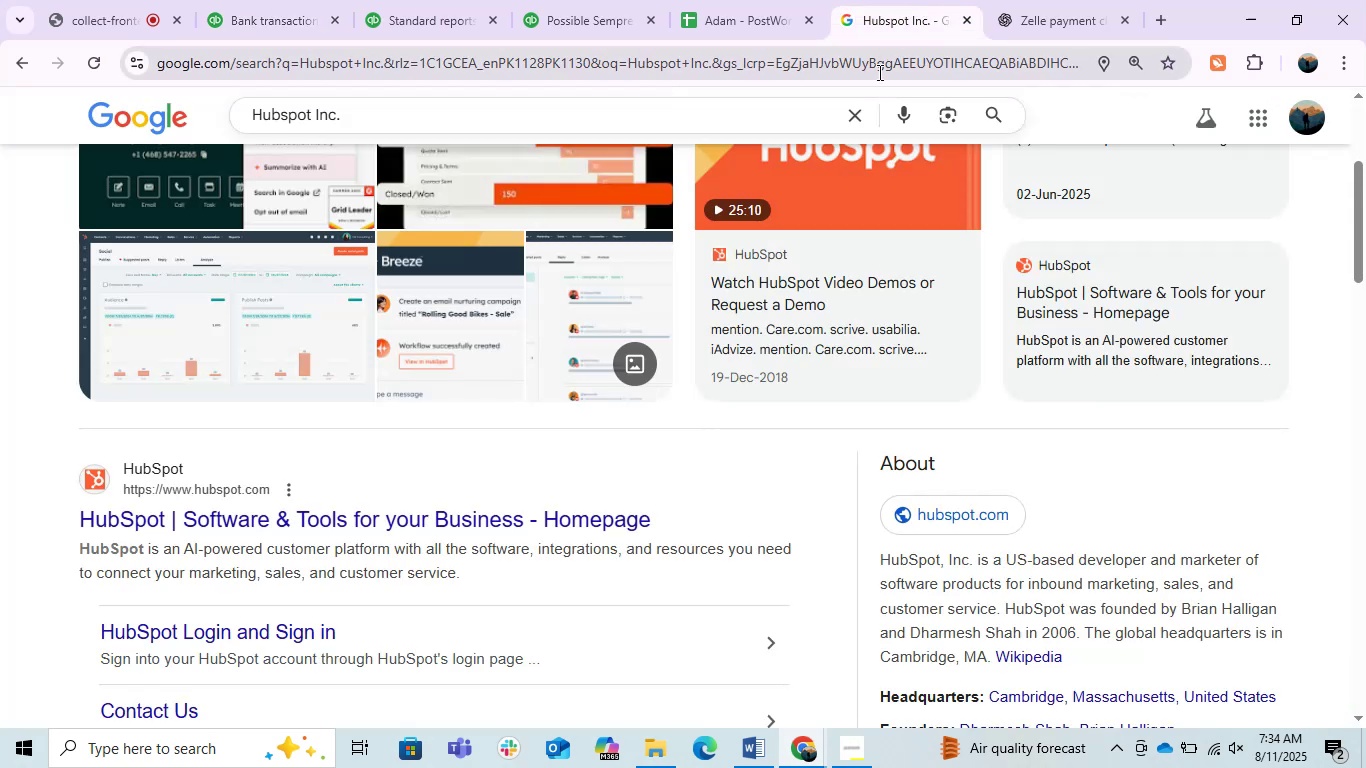 
left_click([878, 72])
 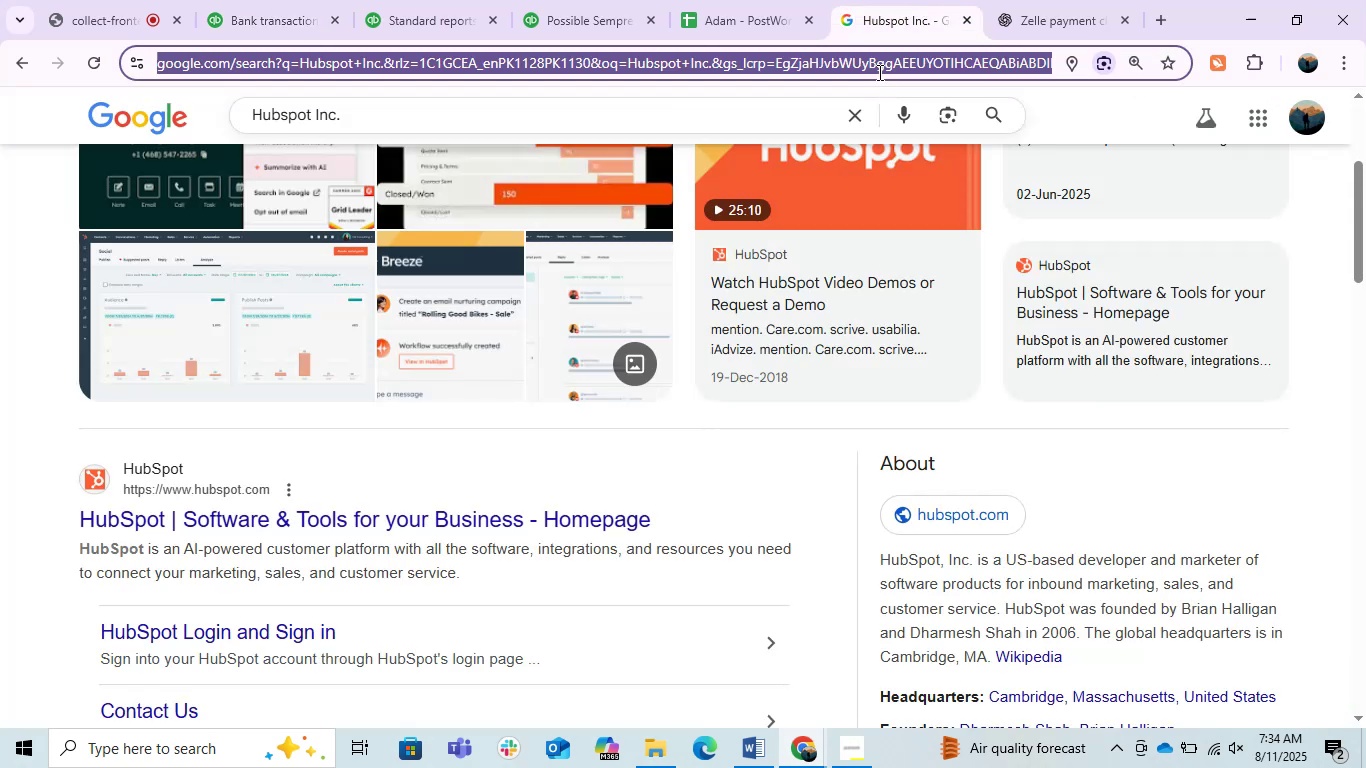 
key(Control+V)
 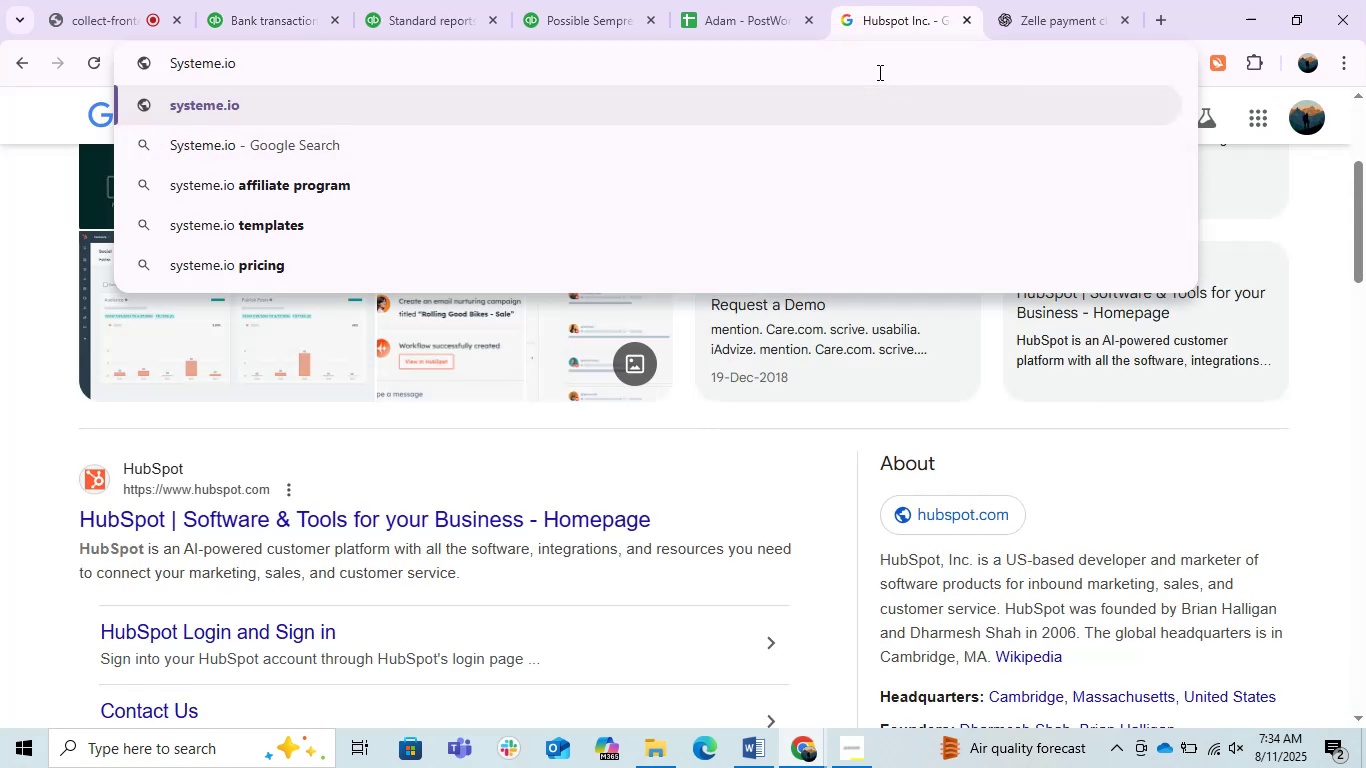 
key(Enter)
 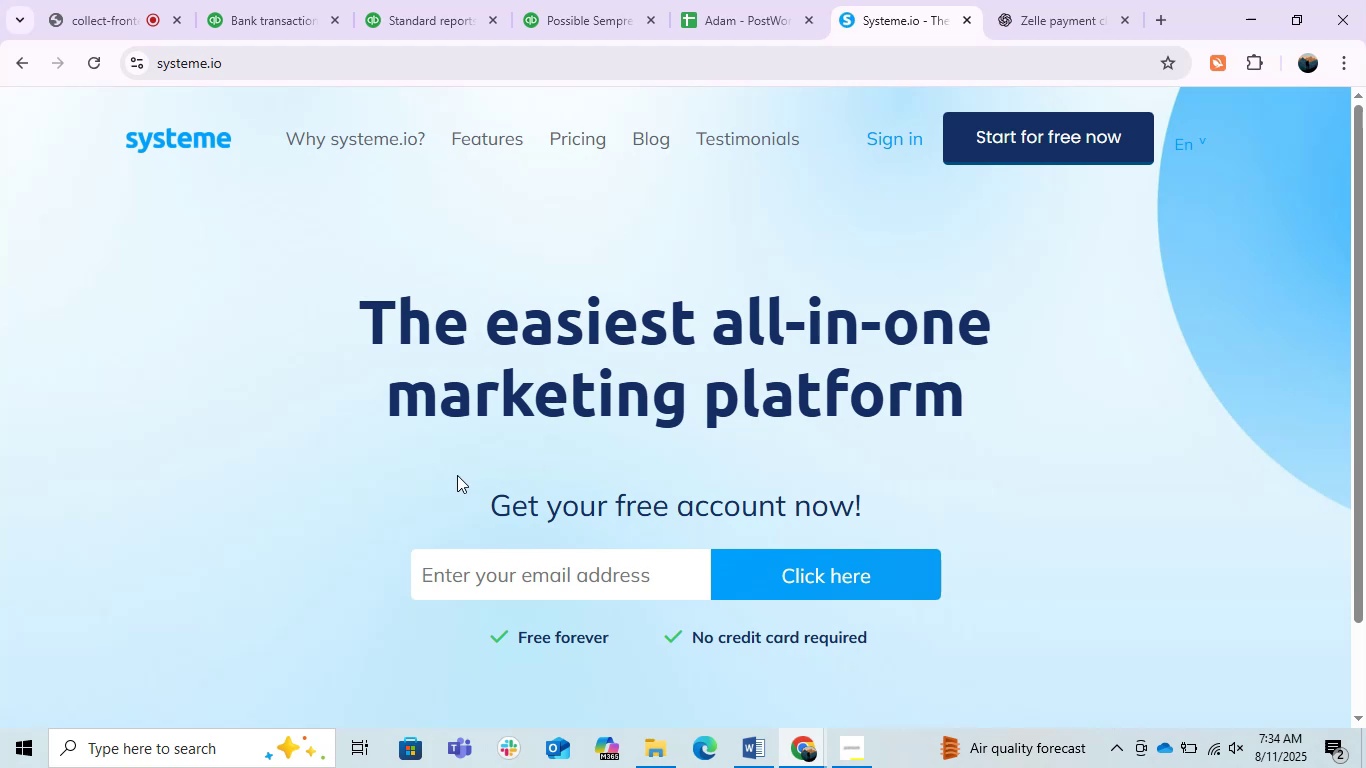 
wait(7.47)
 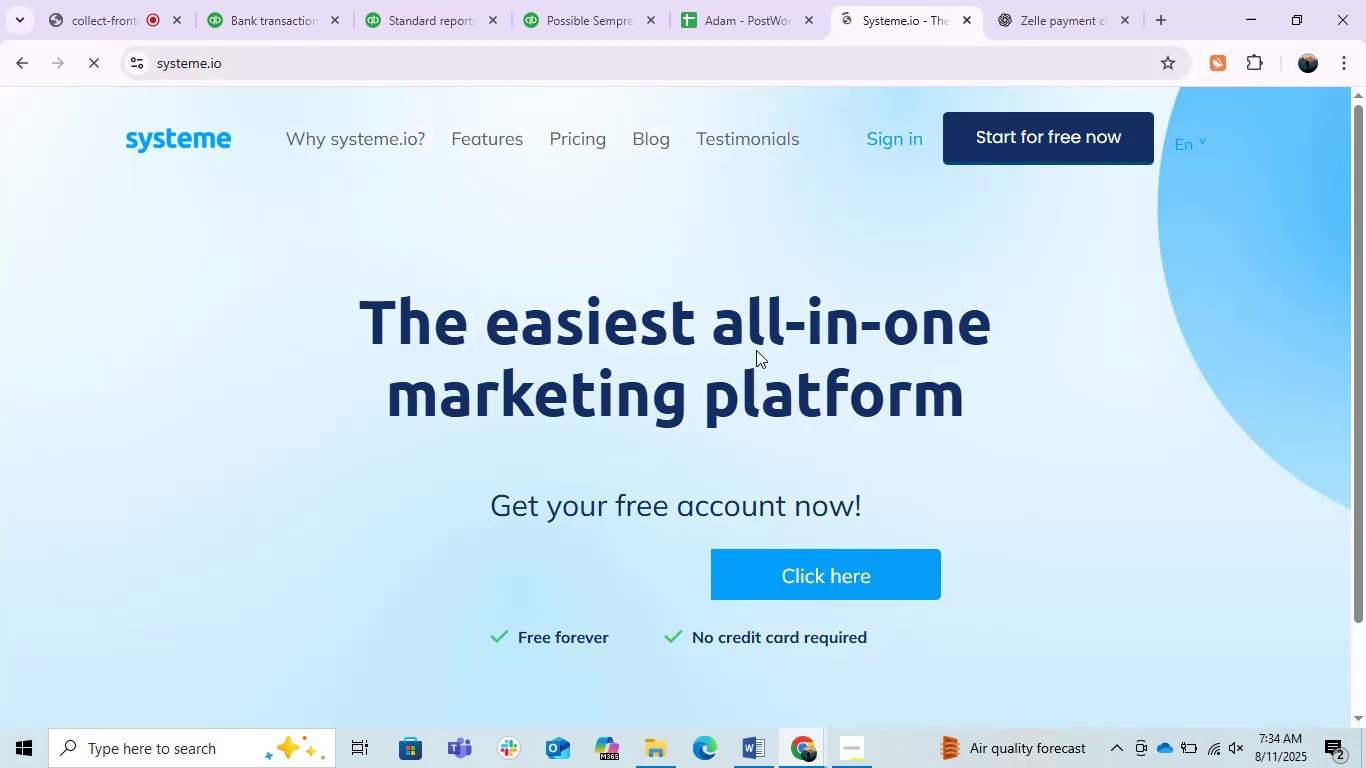 
scroll: coordinate [814, 462], scroll_direction: down, amount: 5.0
 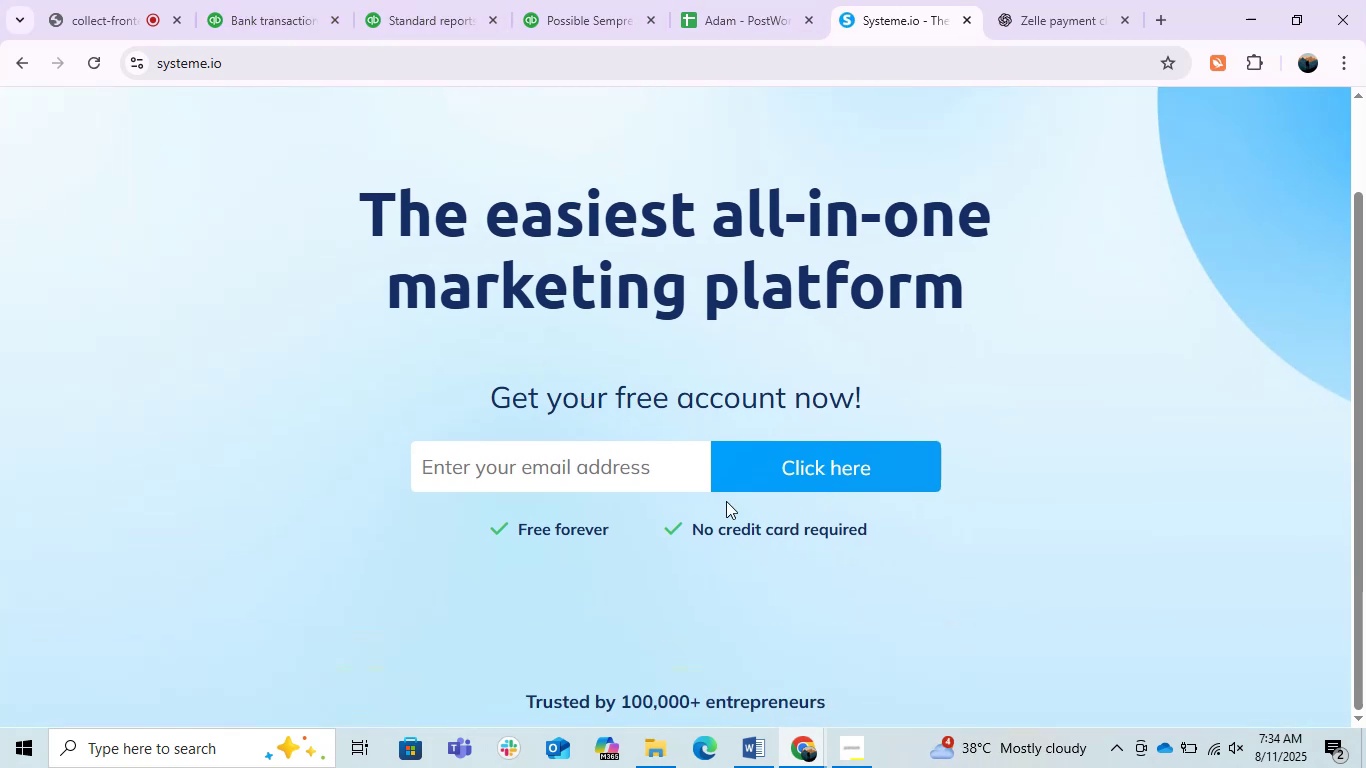 
scroll: coordinate [638, 478], scroll_direction: up, amount: 1.0
 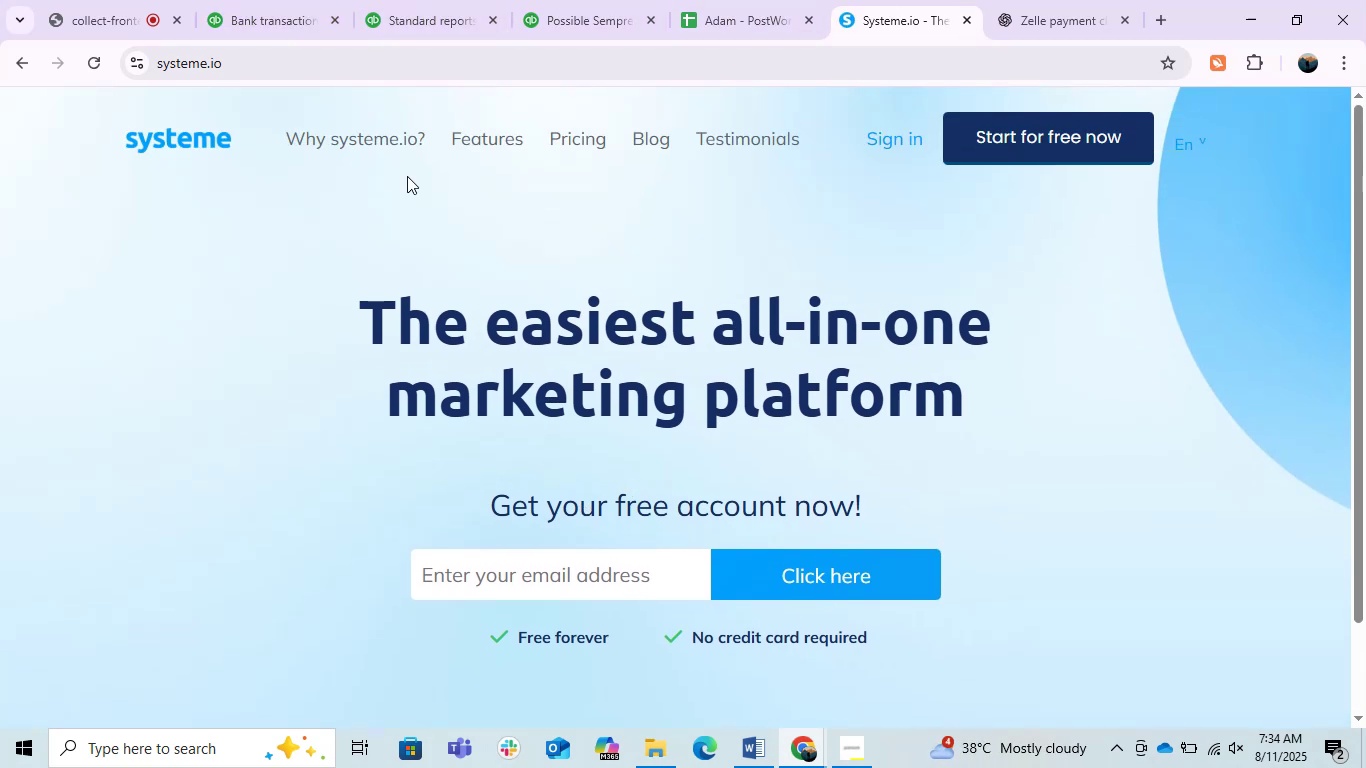 
left_click([276, 0])
 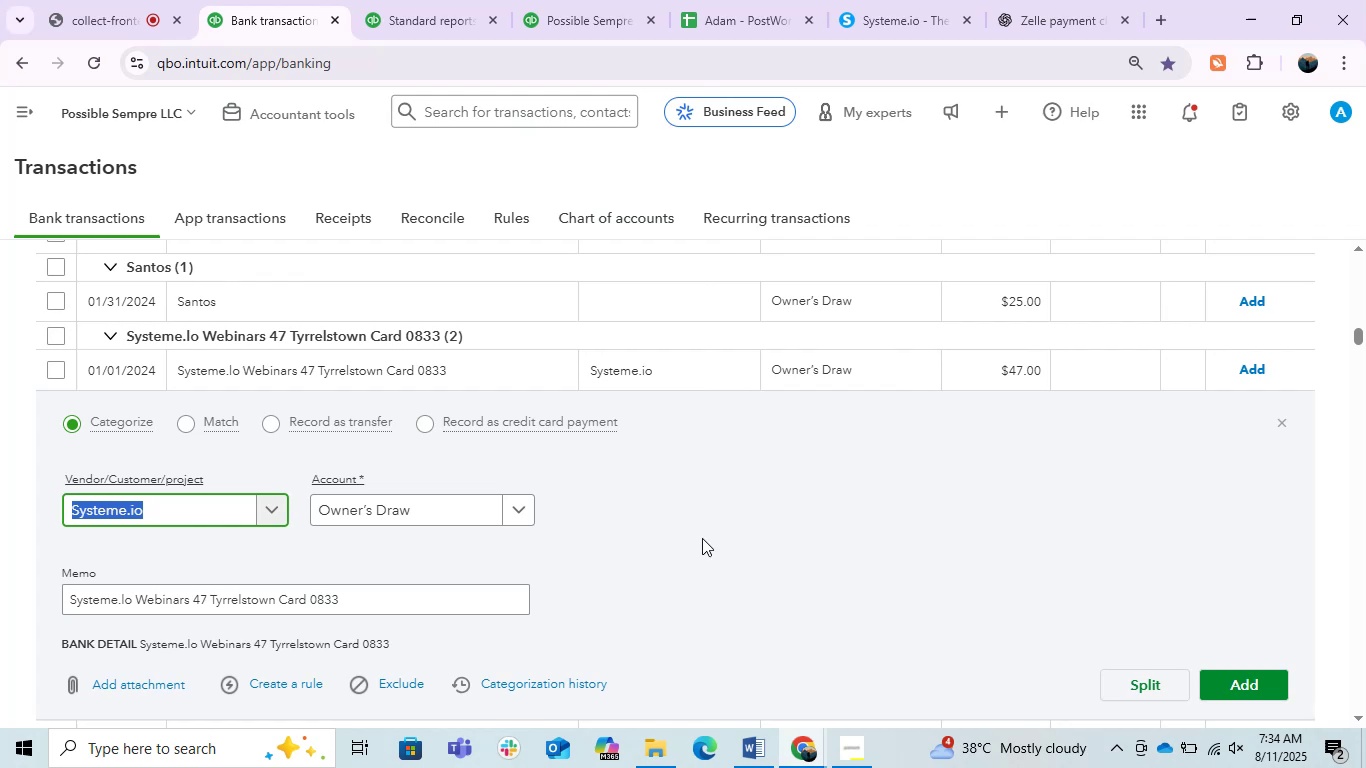 
left_click([710, 543])
 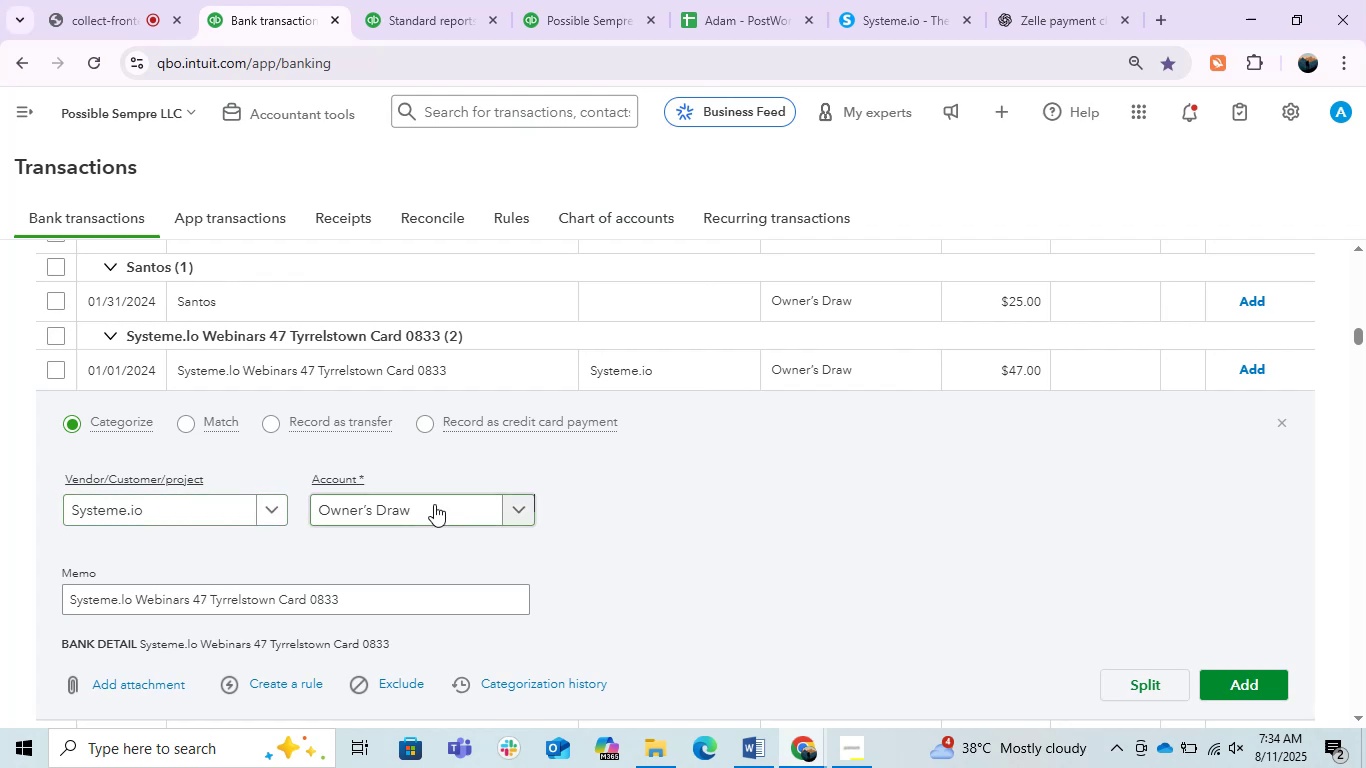 
left_click([434, 504])
 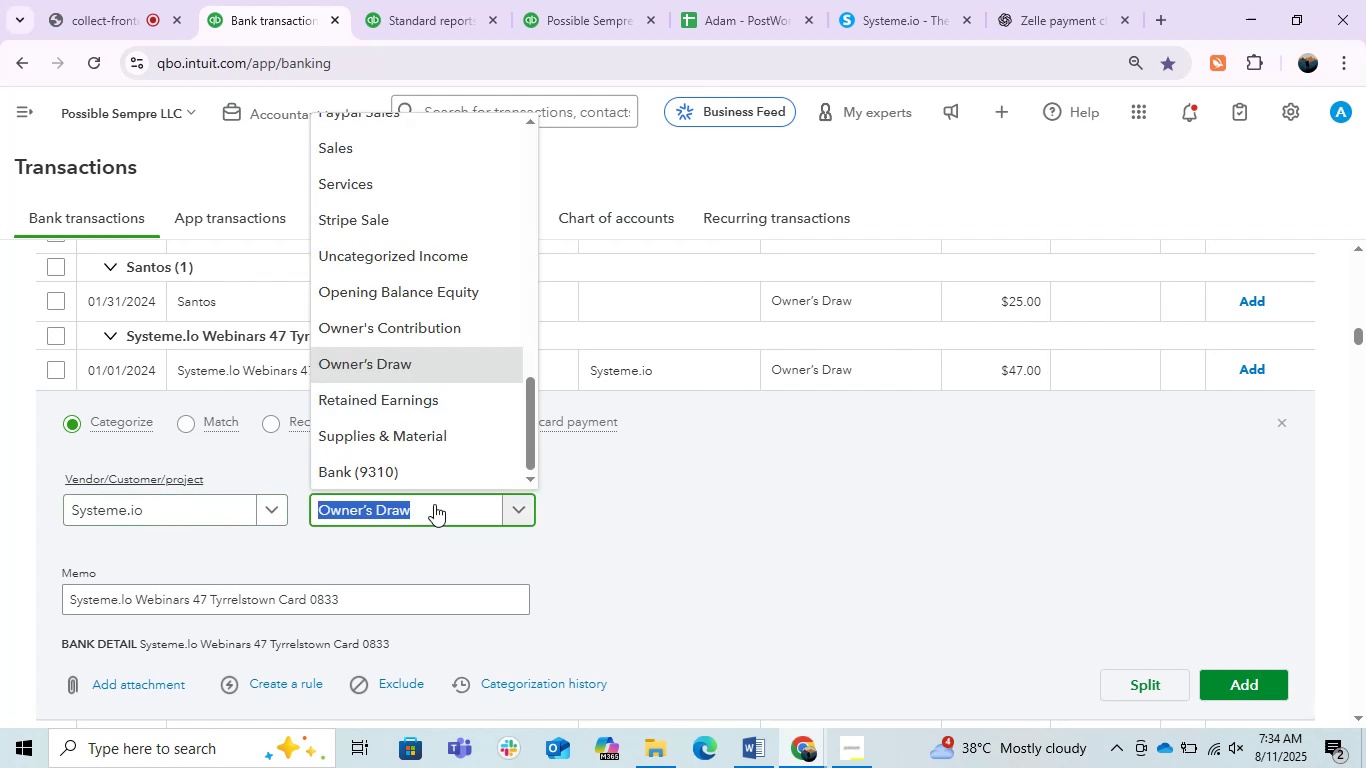 
type(advet)
 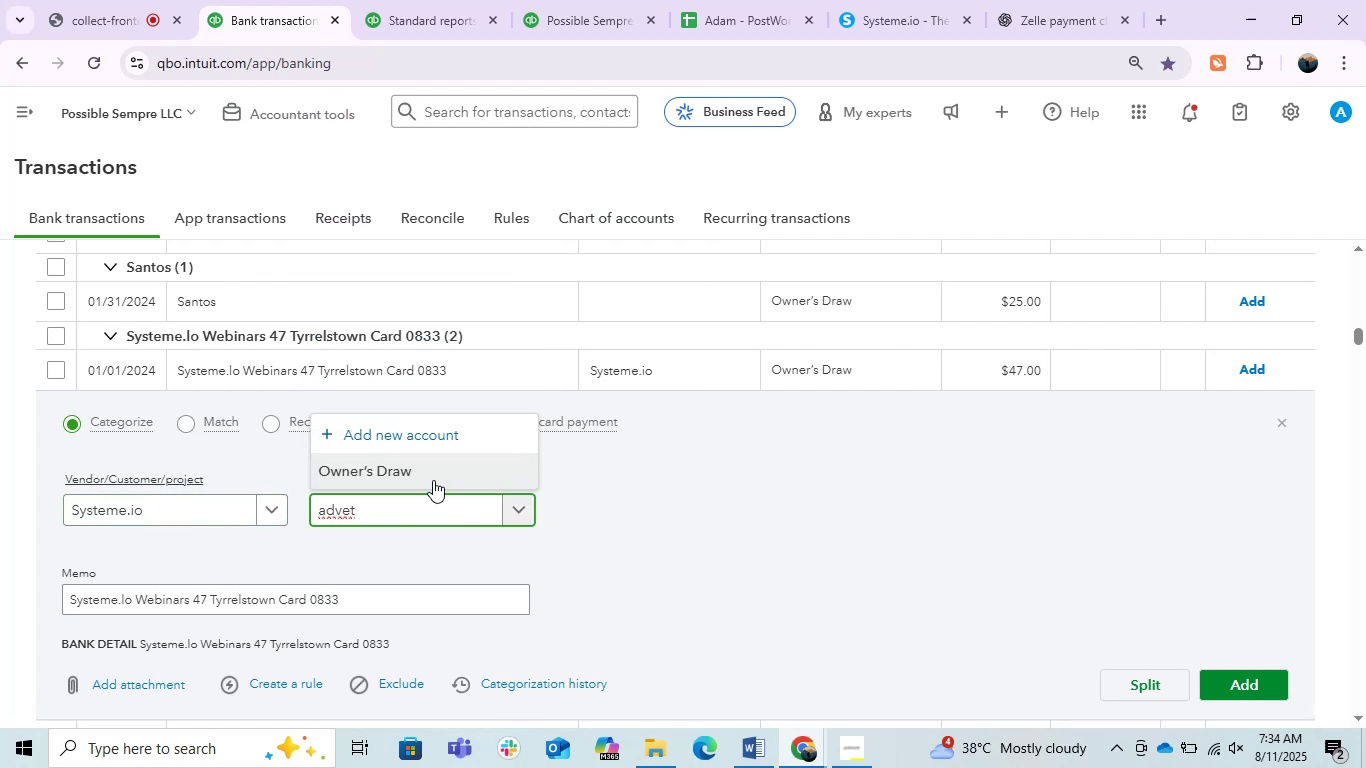 
key(I)
 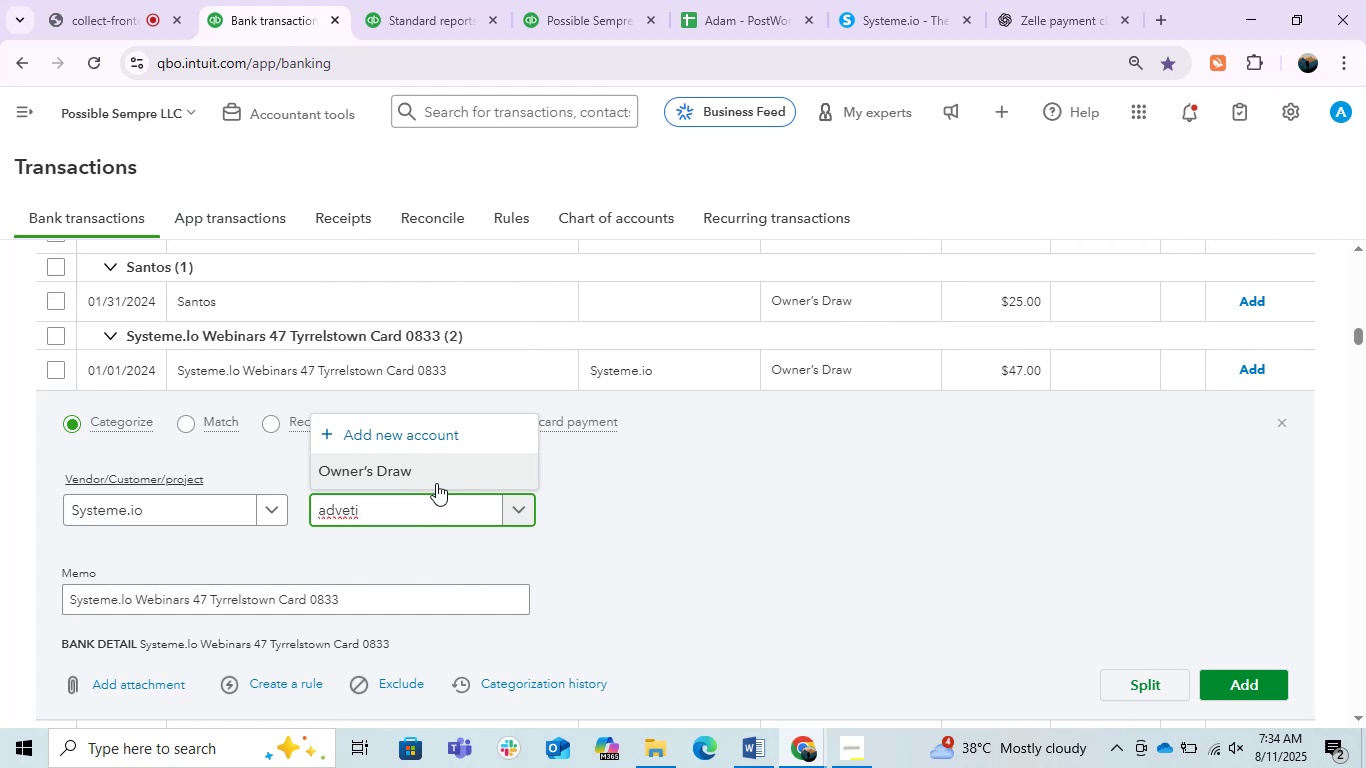 
hold_key(key=Backspace, duration=0.9)
 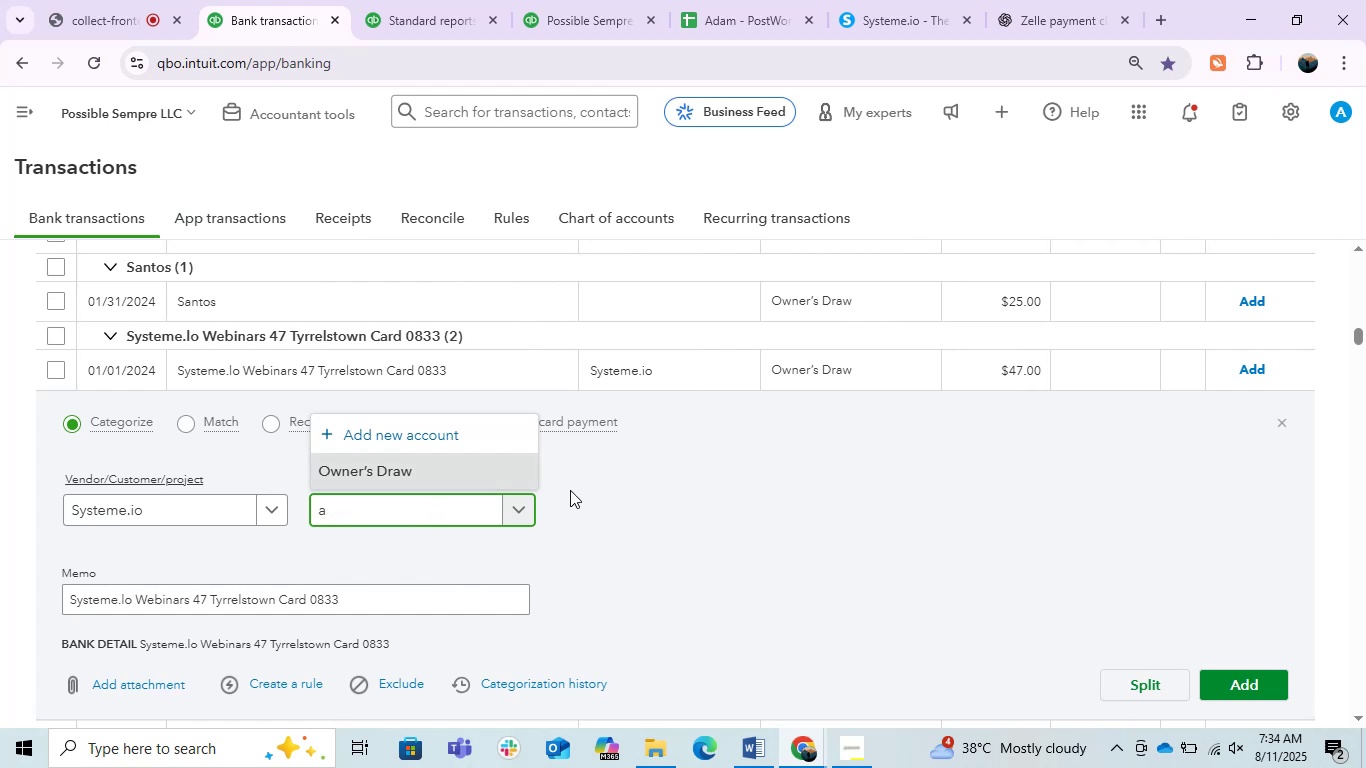 
key(Backspace)
key(Backspace)
type(mar)
 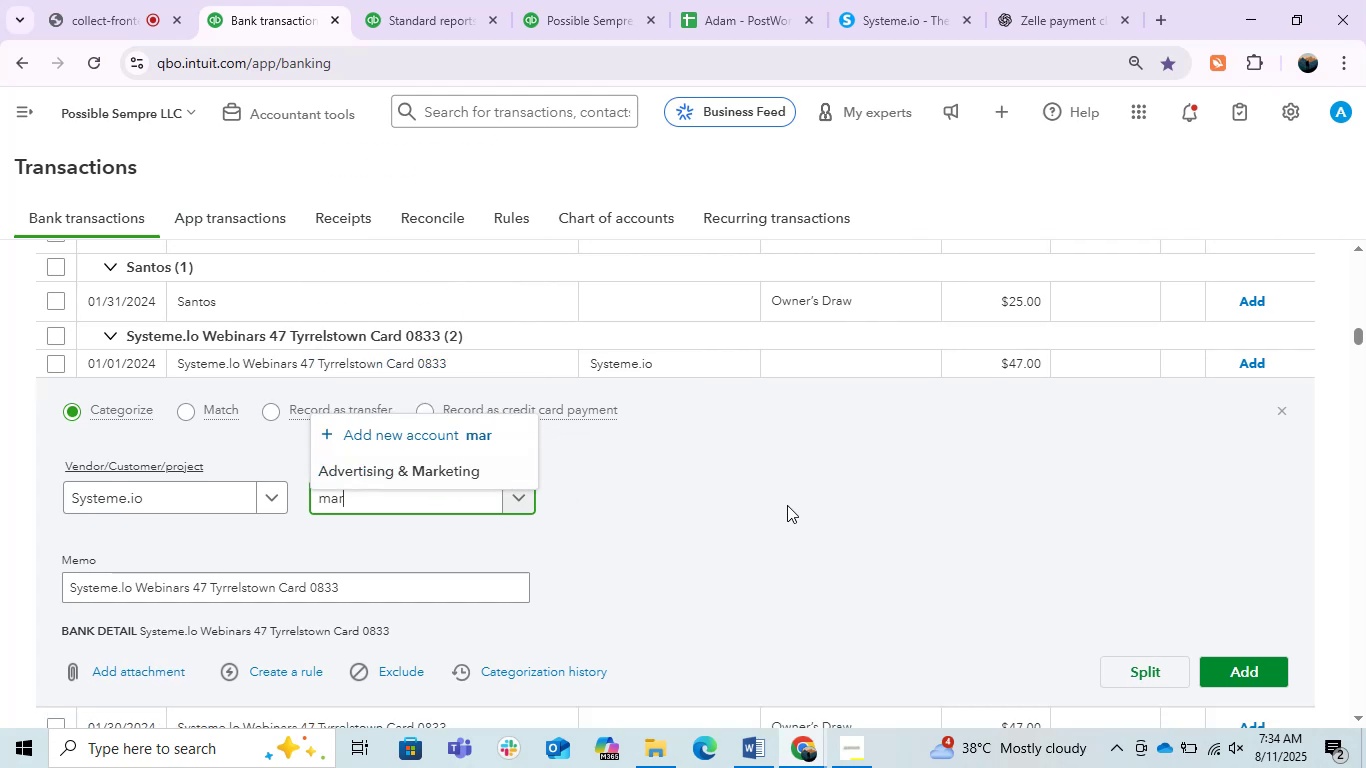 
left_click([475, 476])
 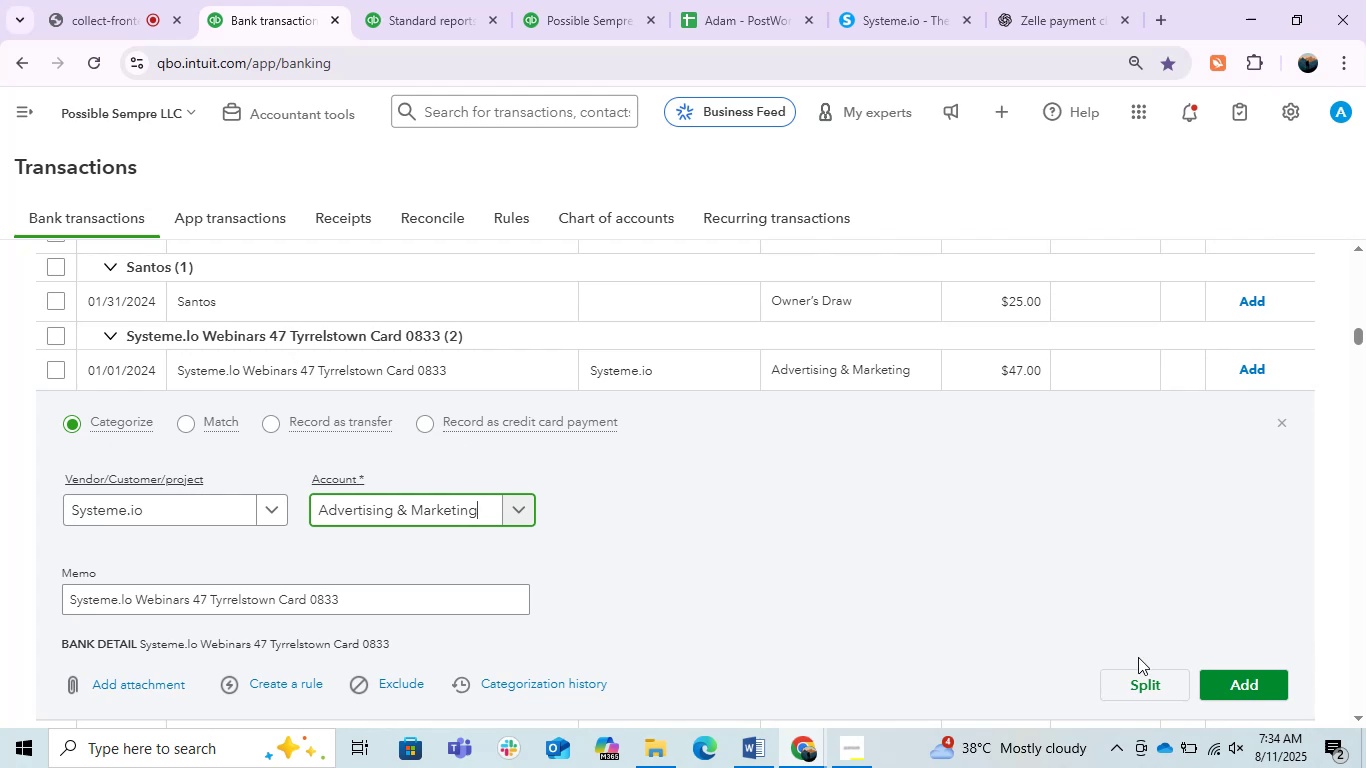 
left_click([1234, 687])
 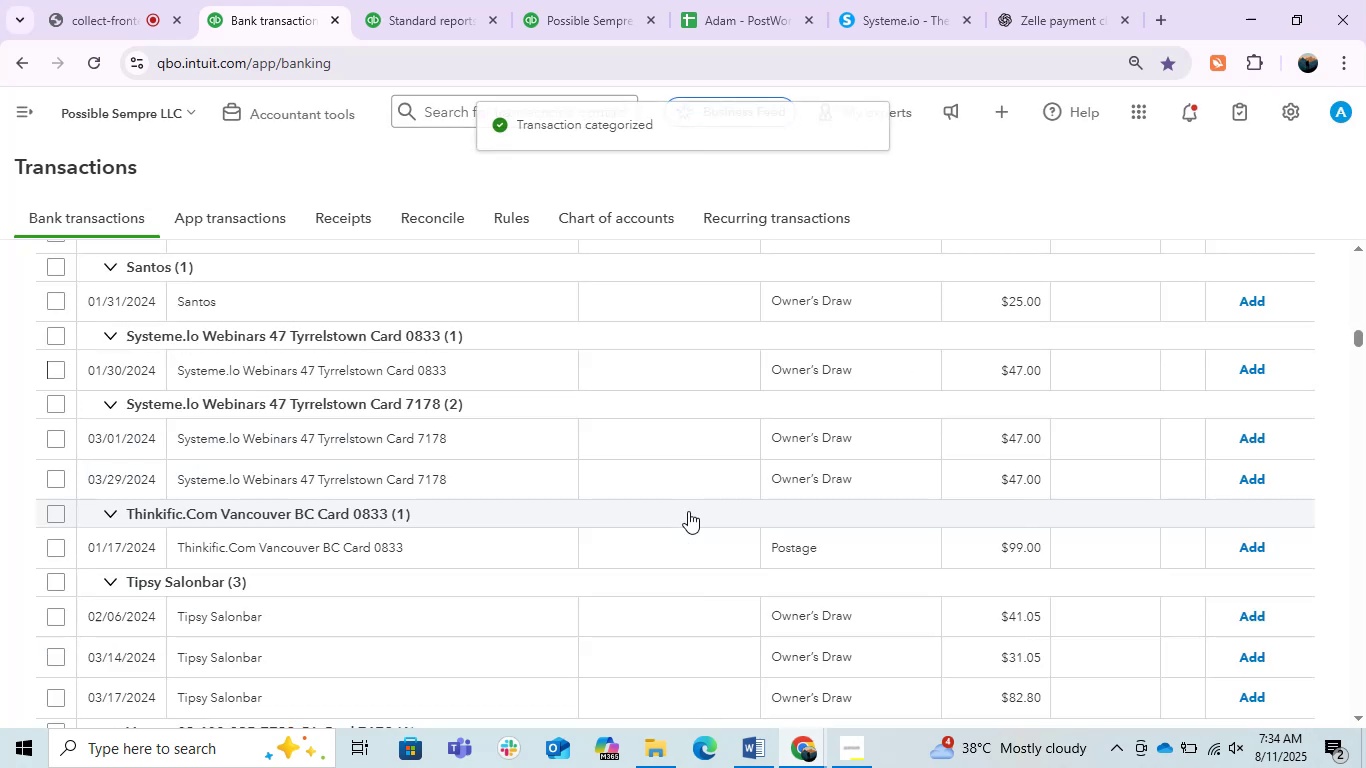 
wait(6.8)
 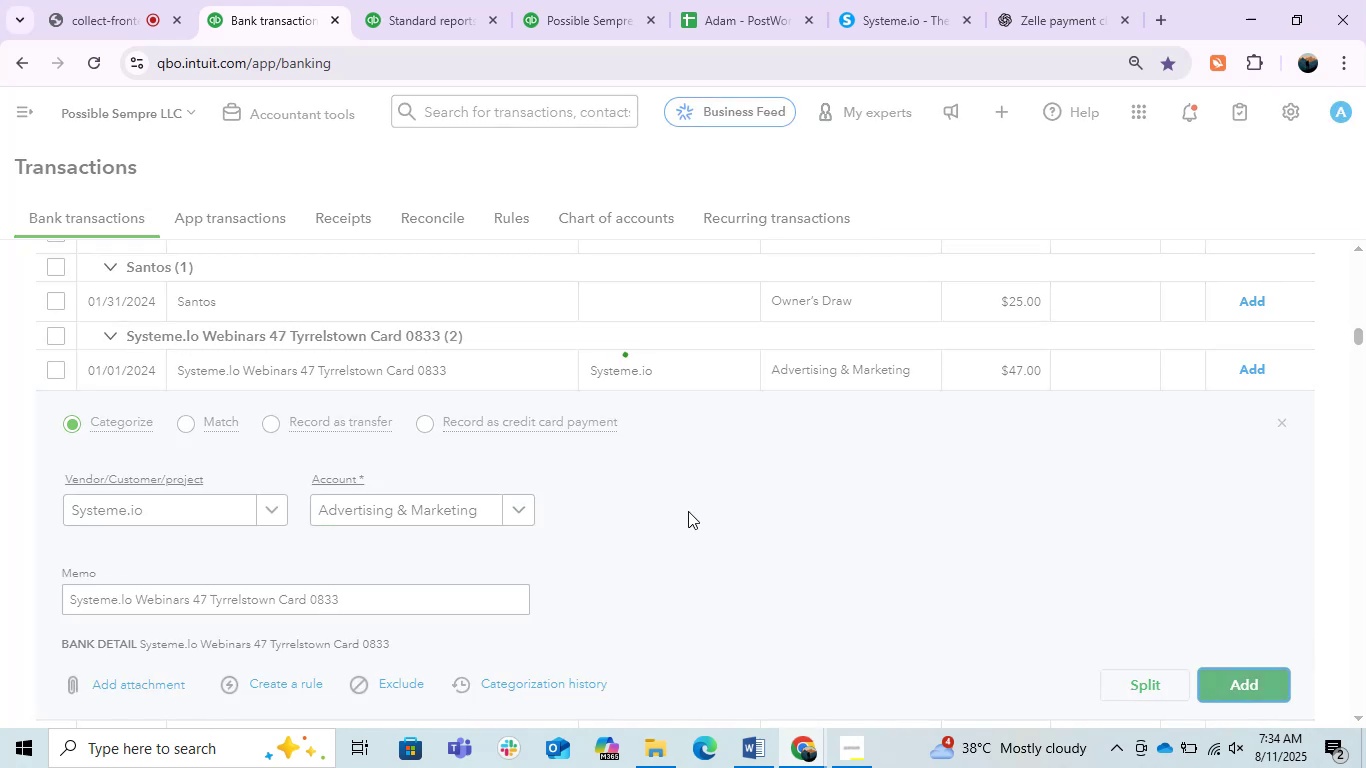 
scroll: coordinate [556, 451], scroll_direction: up, amount: 10.0
 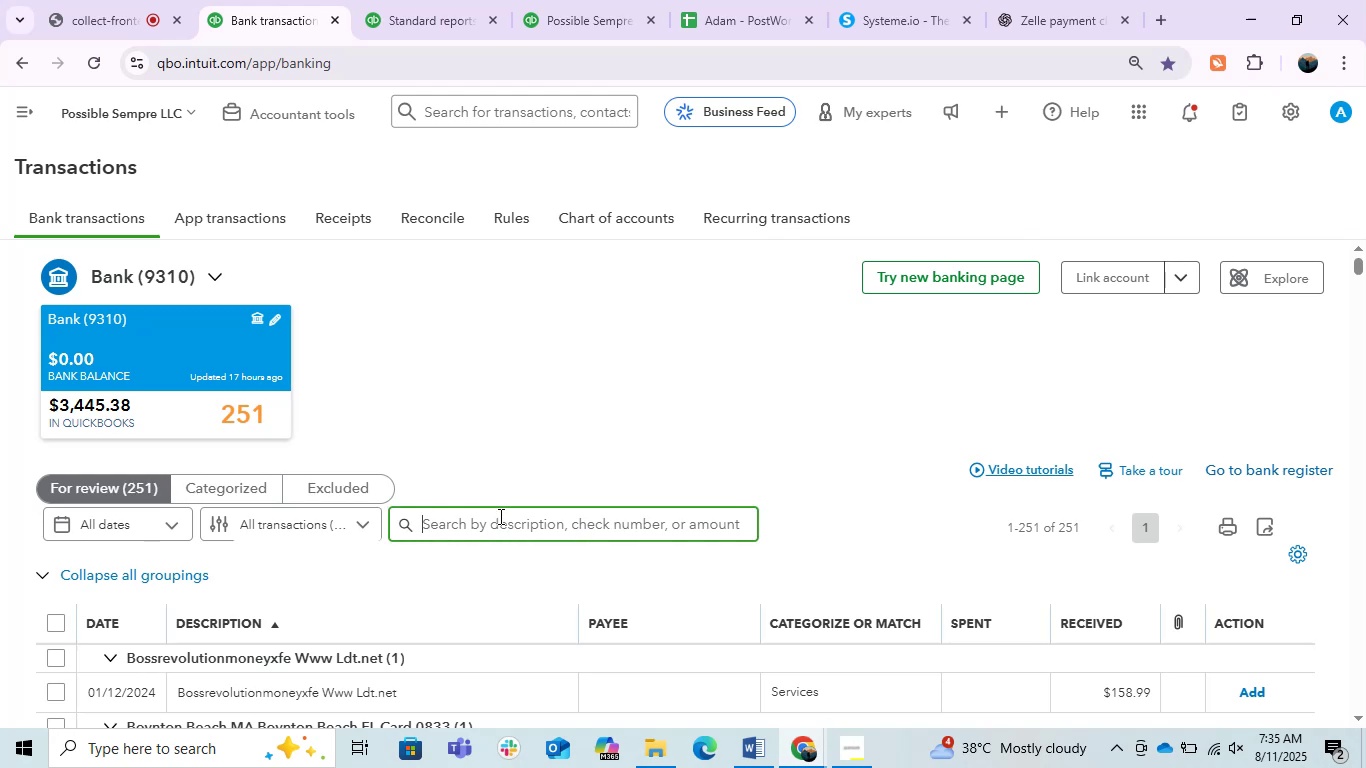 
key(Control+V)
 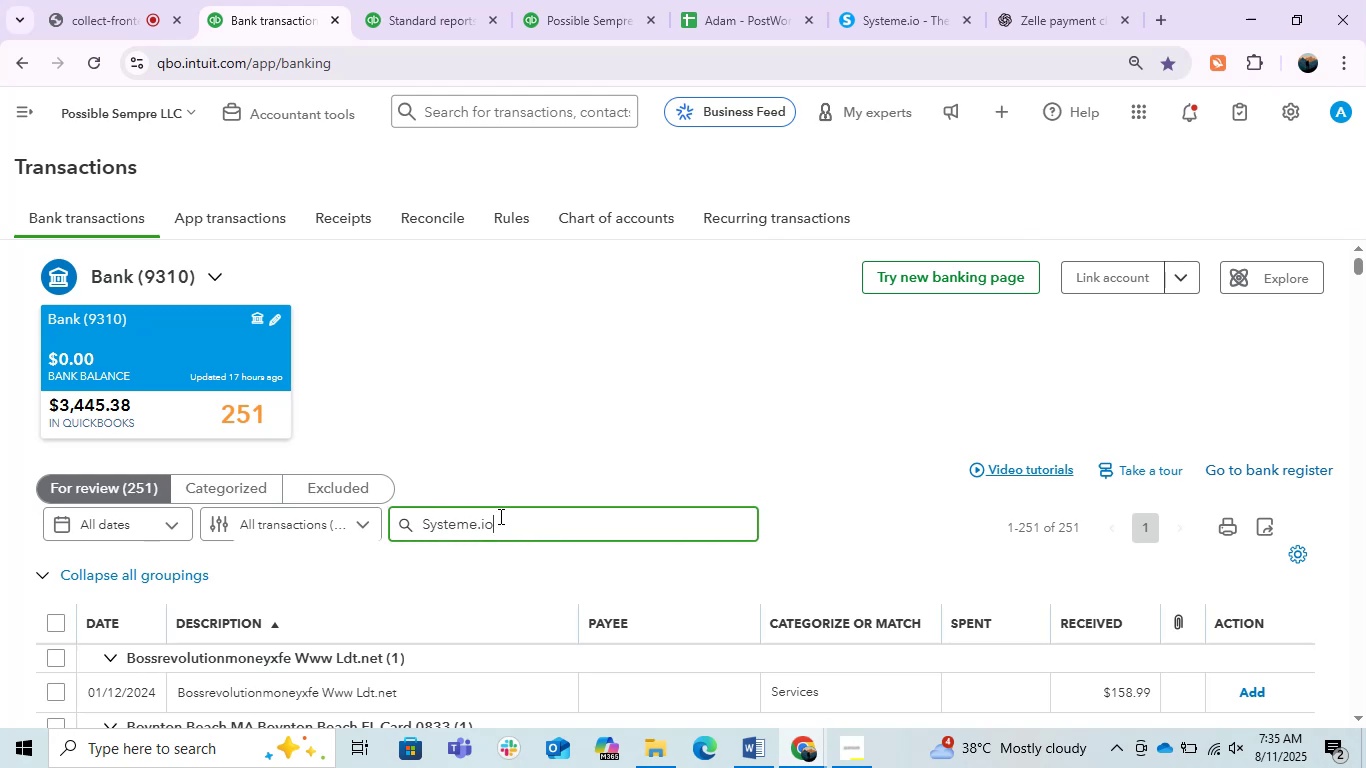 
key(Enter)
 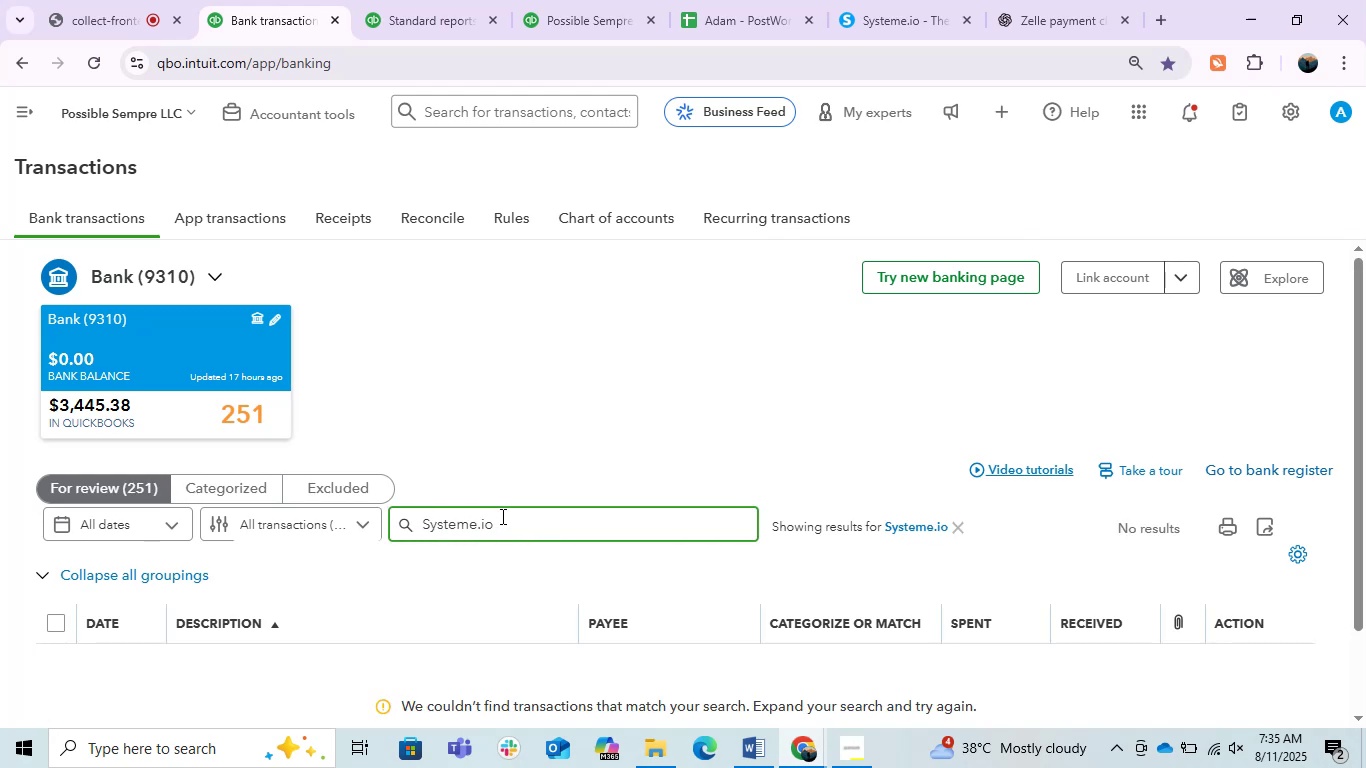 
scroll: coordinate [469, 514], scroll_direction: down, amount: 1.0
 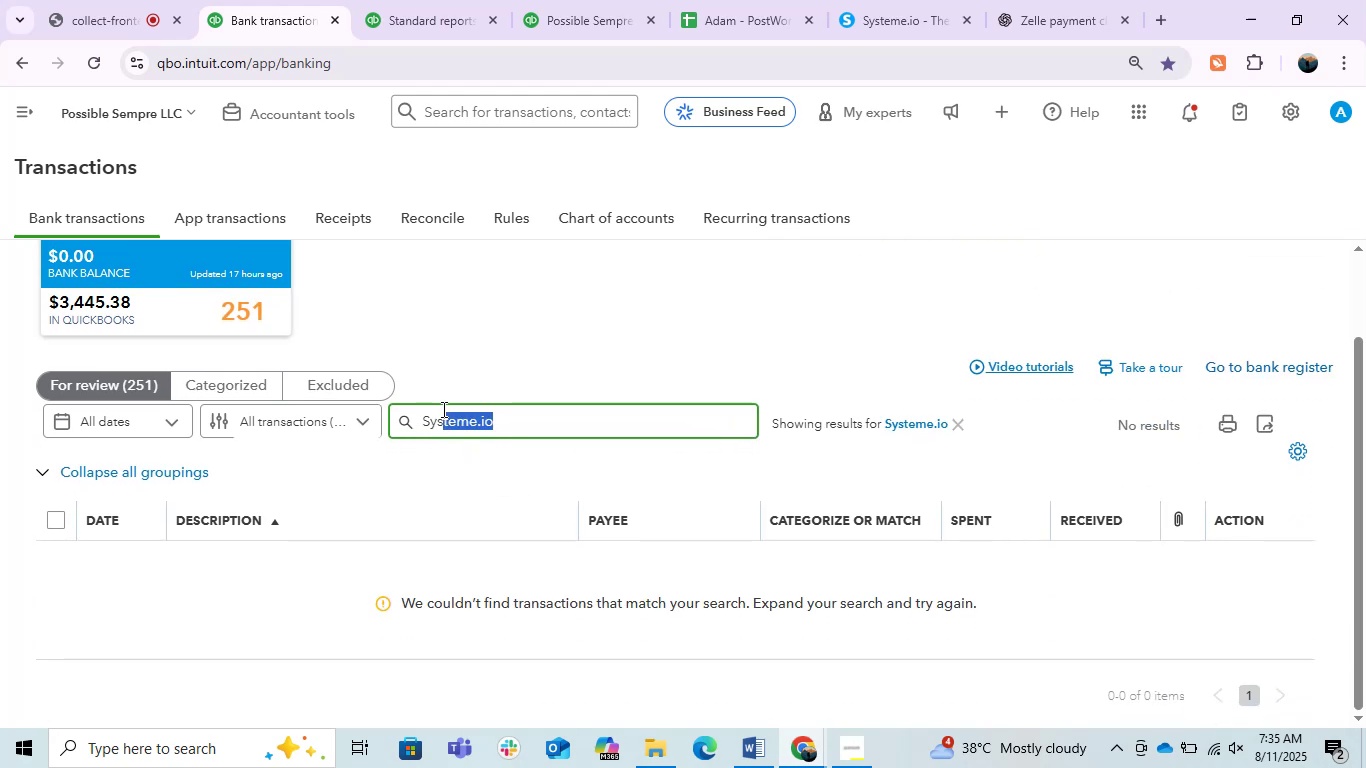 
key(Backspace)
type(webn)
 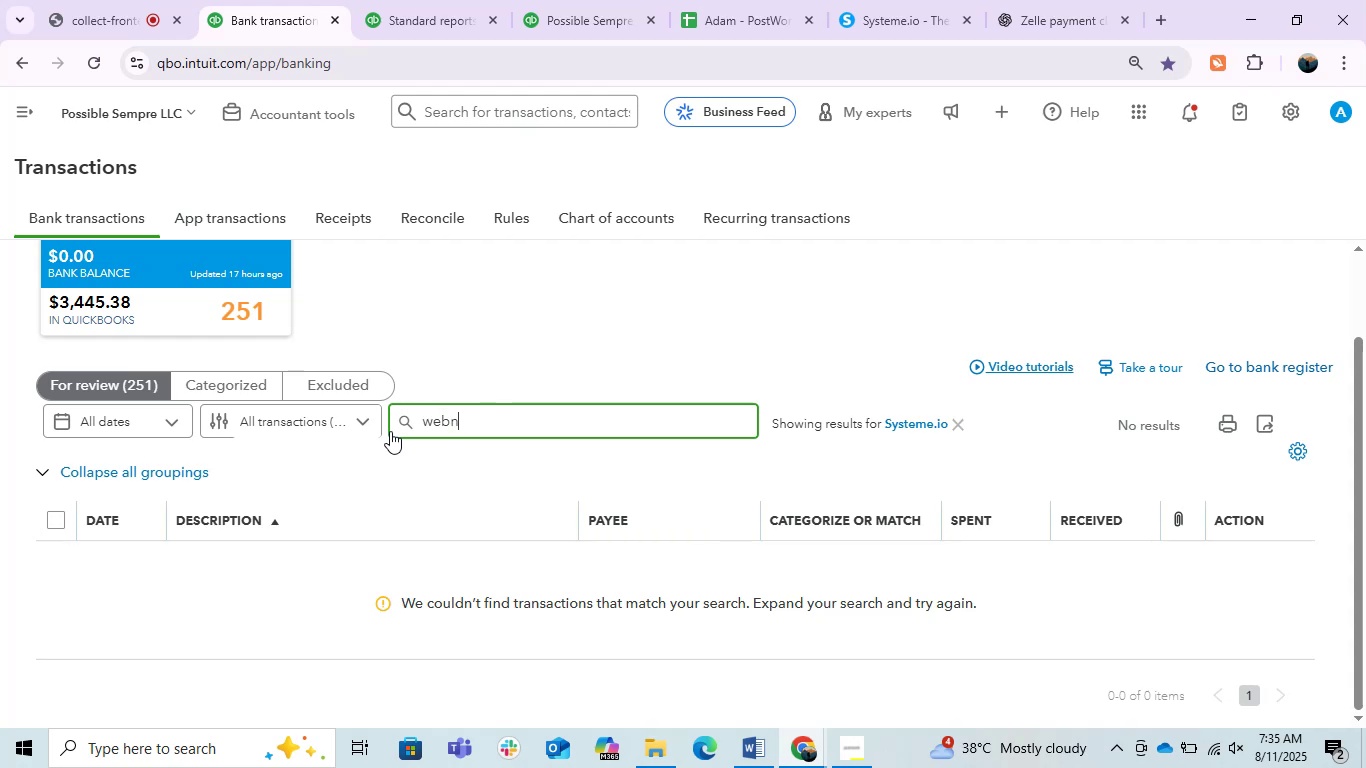 
key(Enter)
 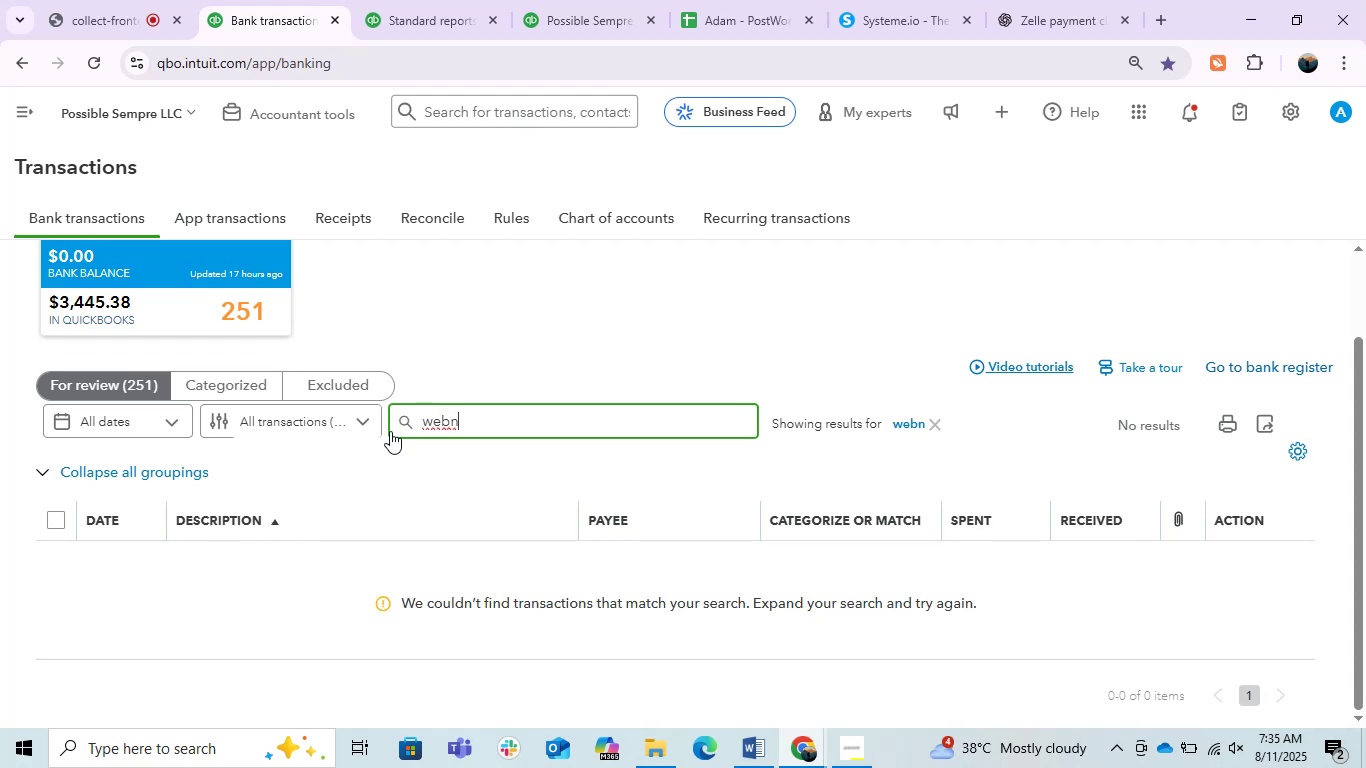 
key(Backspace)
 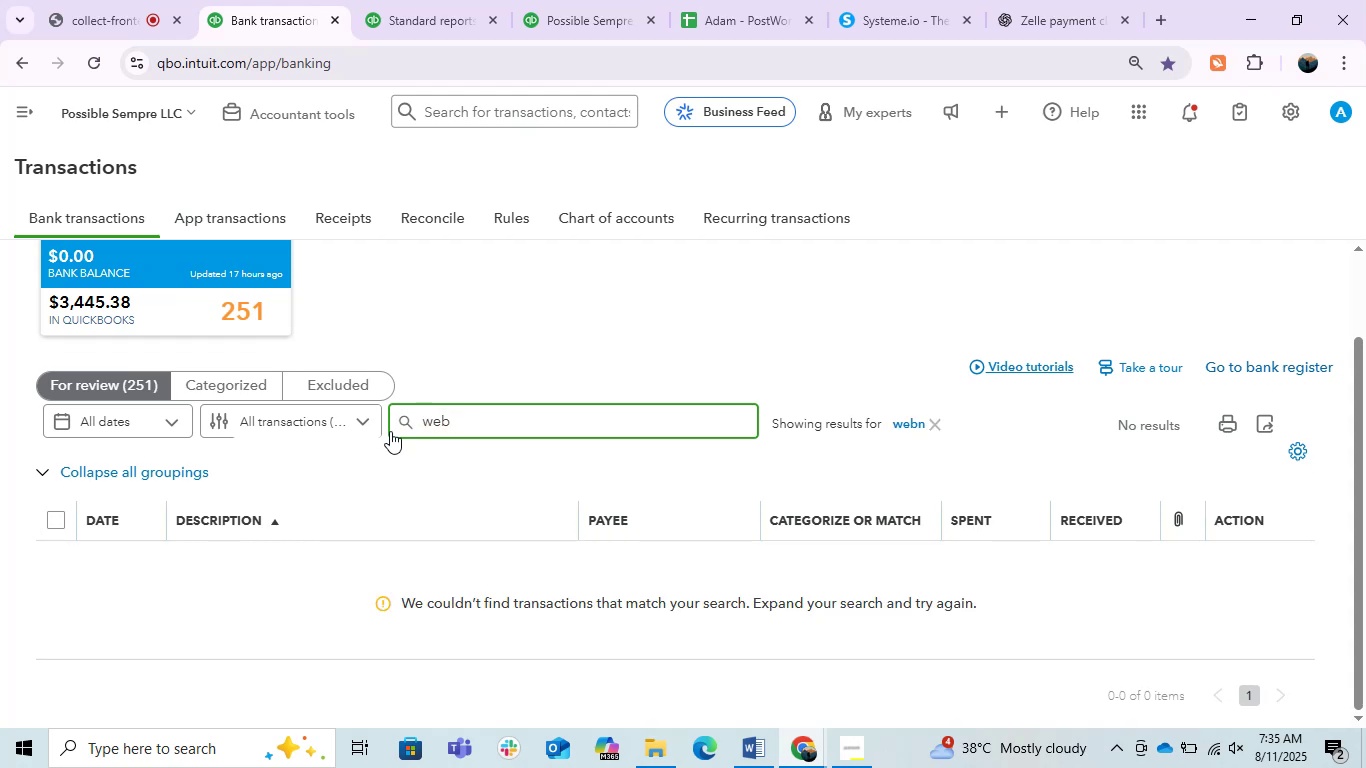 
key(Enter)
 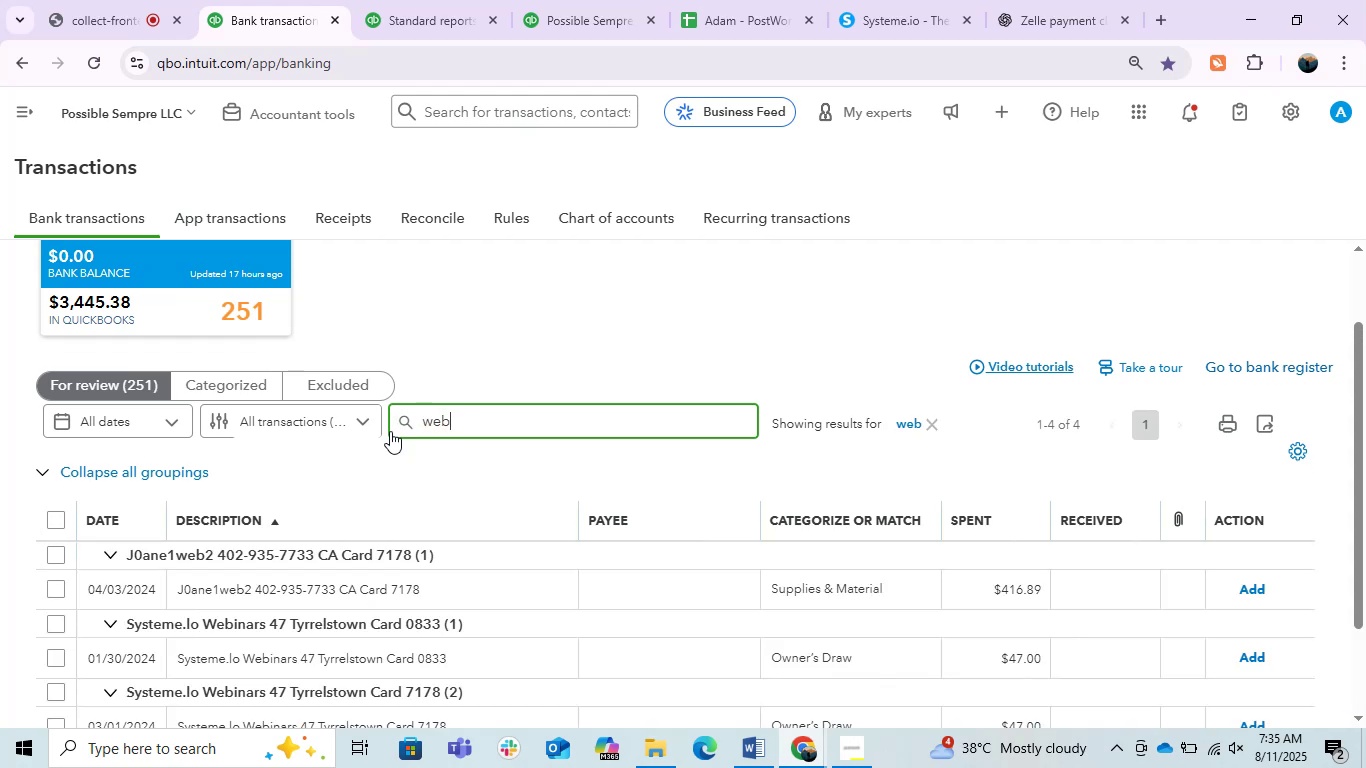 
scroll: coordinate [393, 431], scroll_direction: down, amount: 1.0
 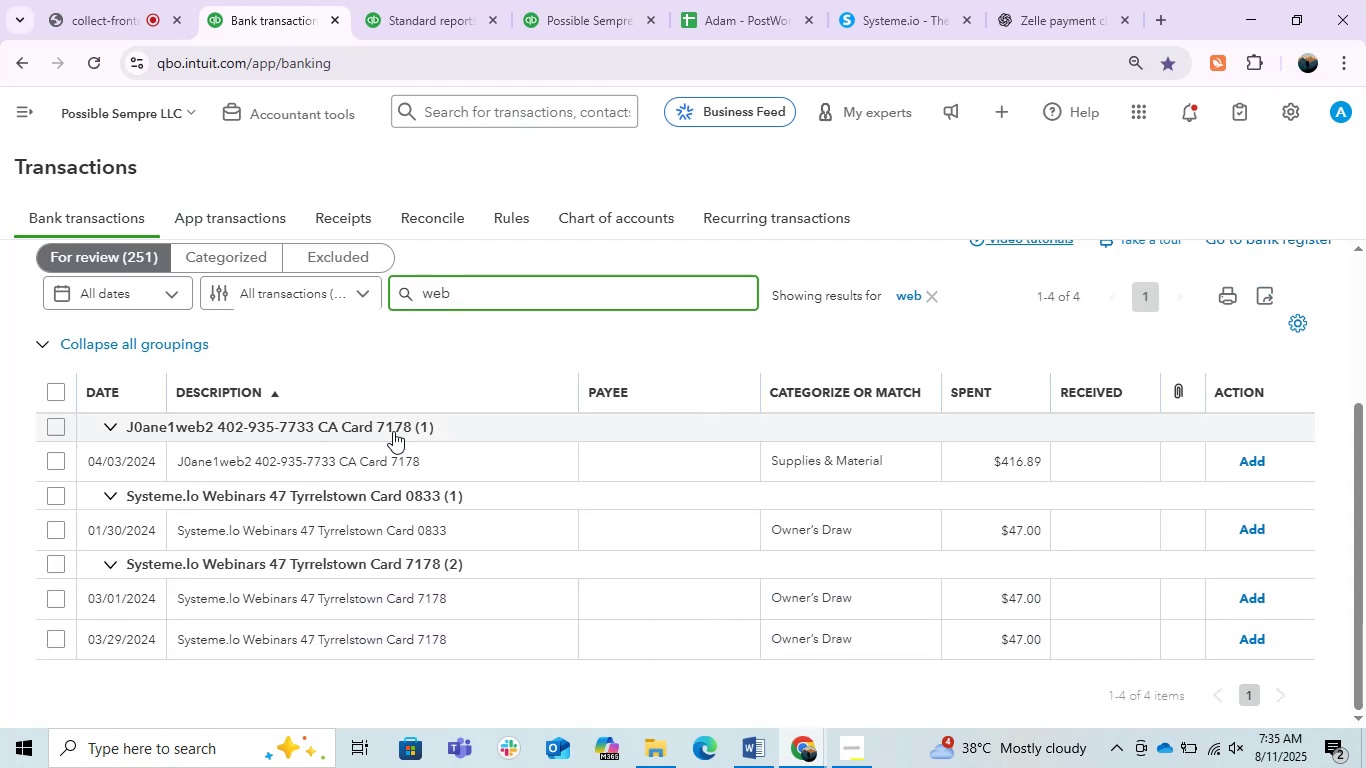 
wait(8.62)
 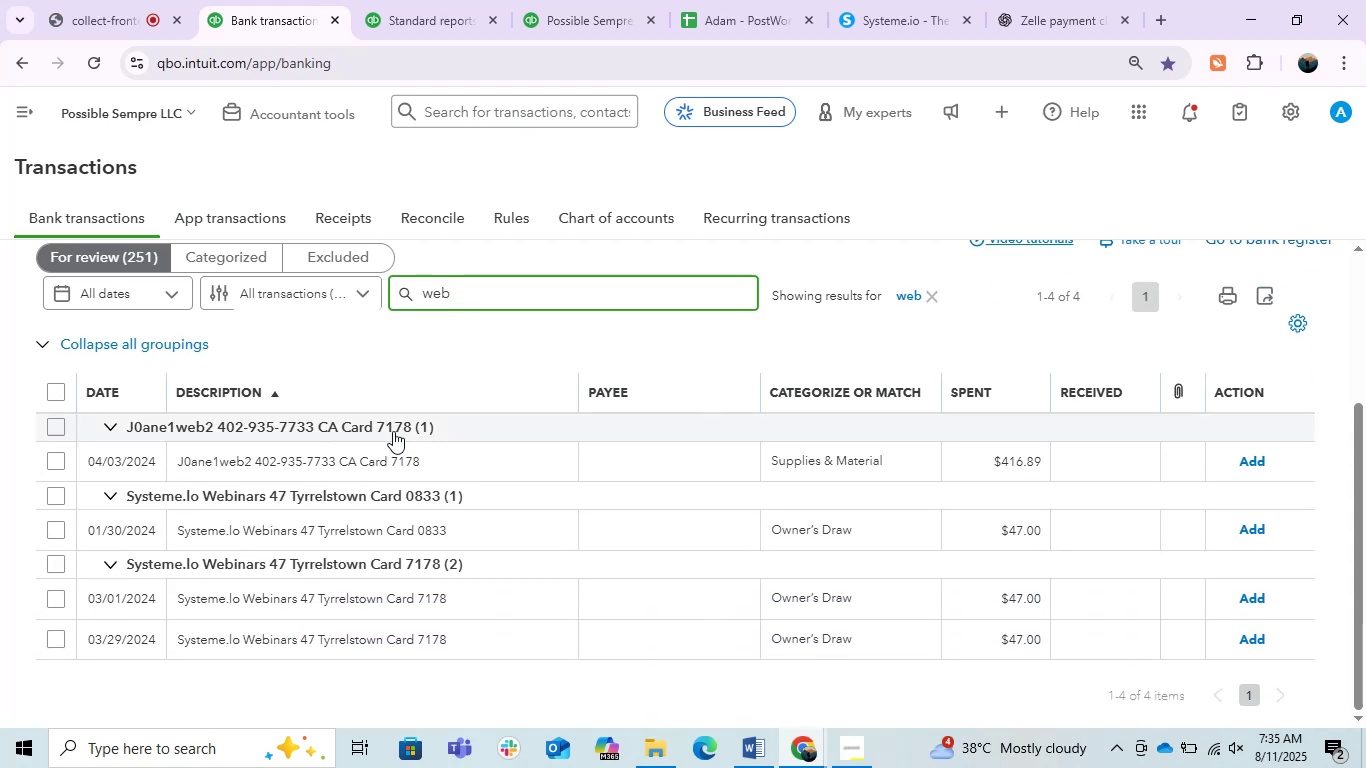 
left_click([55, 496])
 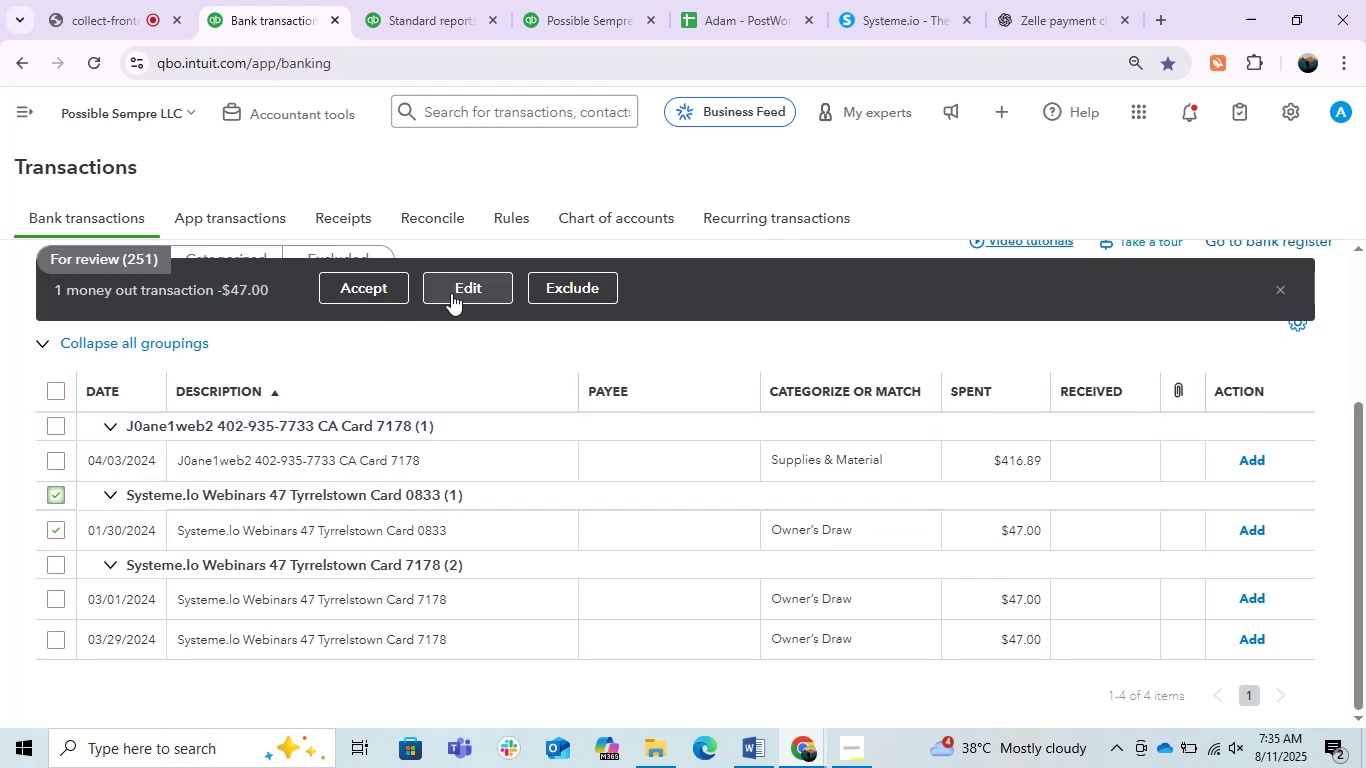 
left_click([456, 284])
 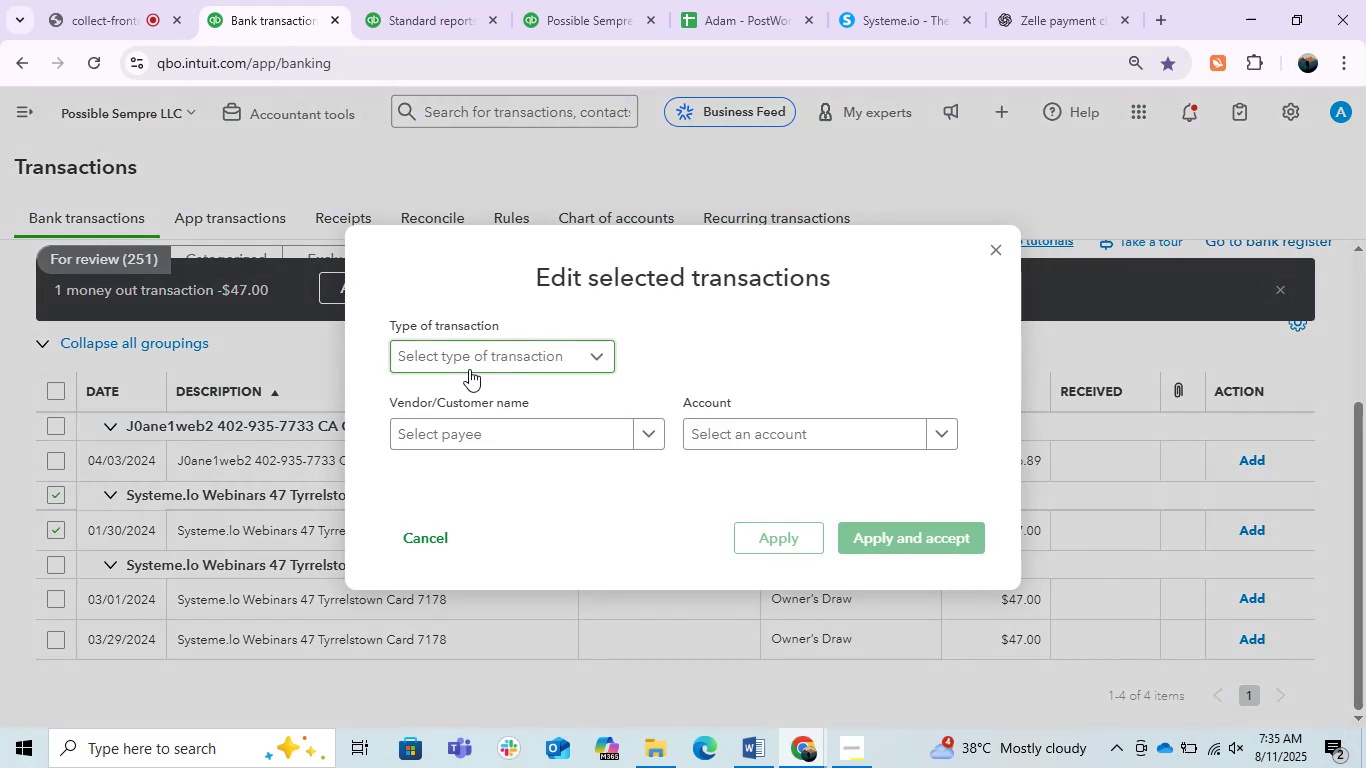 
left_click([469, 349])
 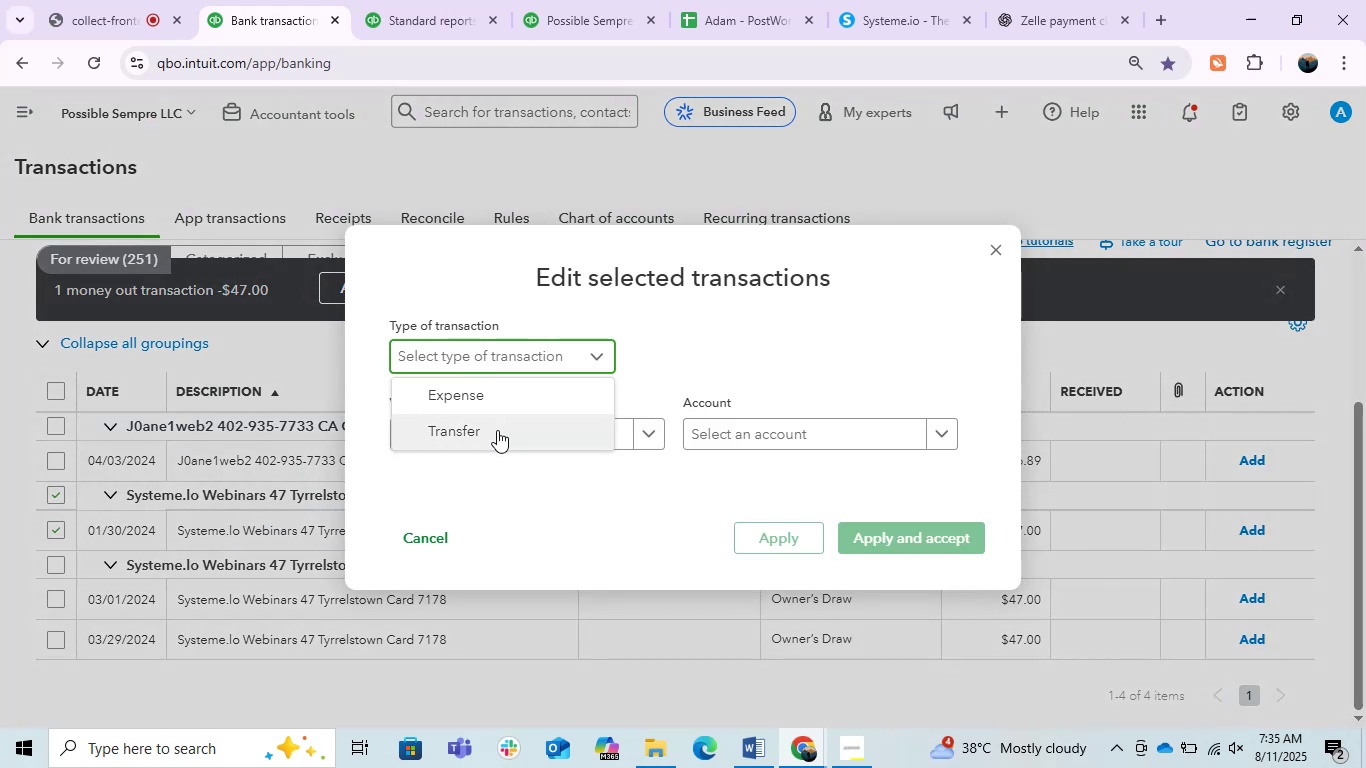 
left_click([485, 405])
 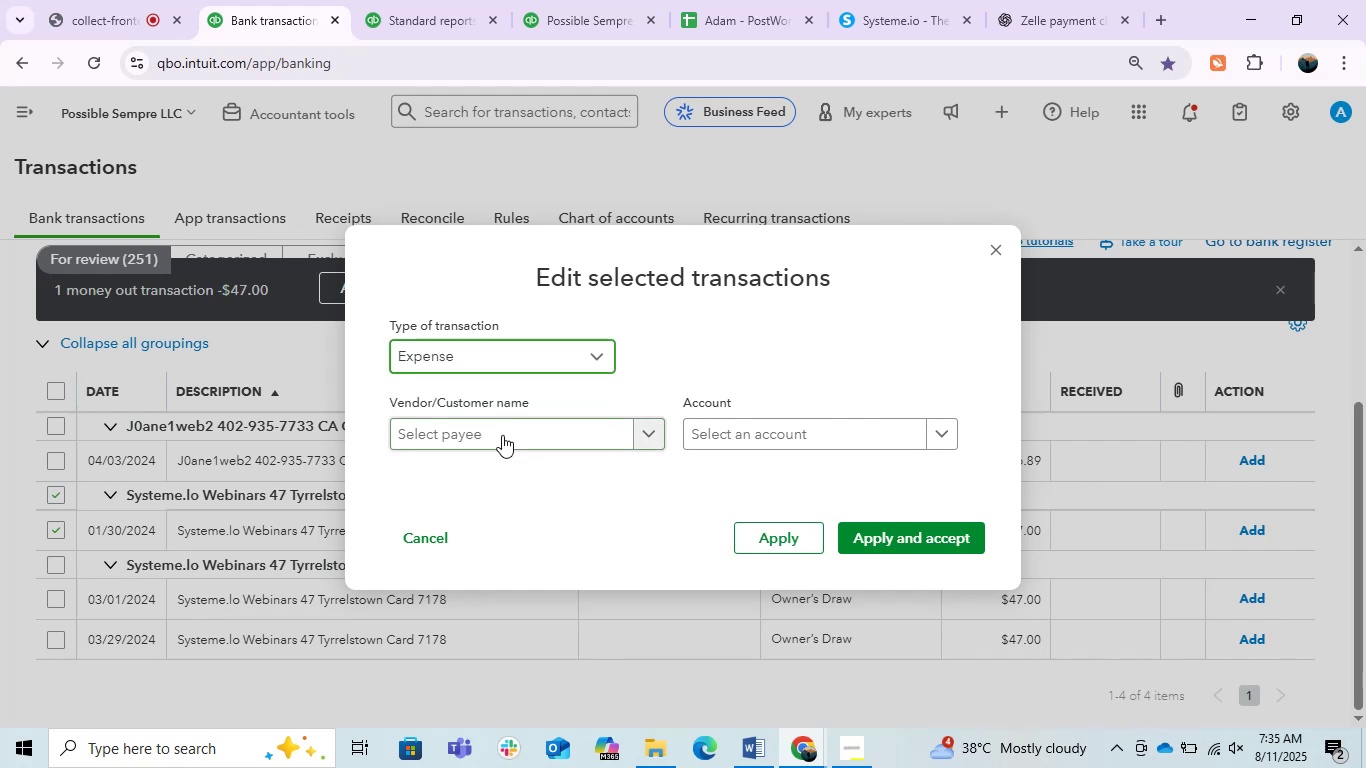 
left_click([502, 435])
 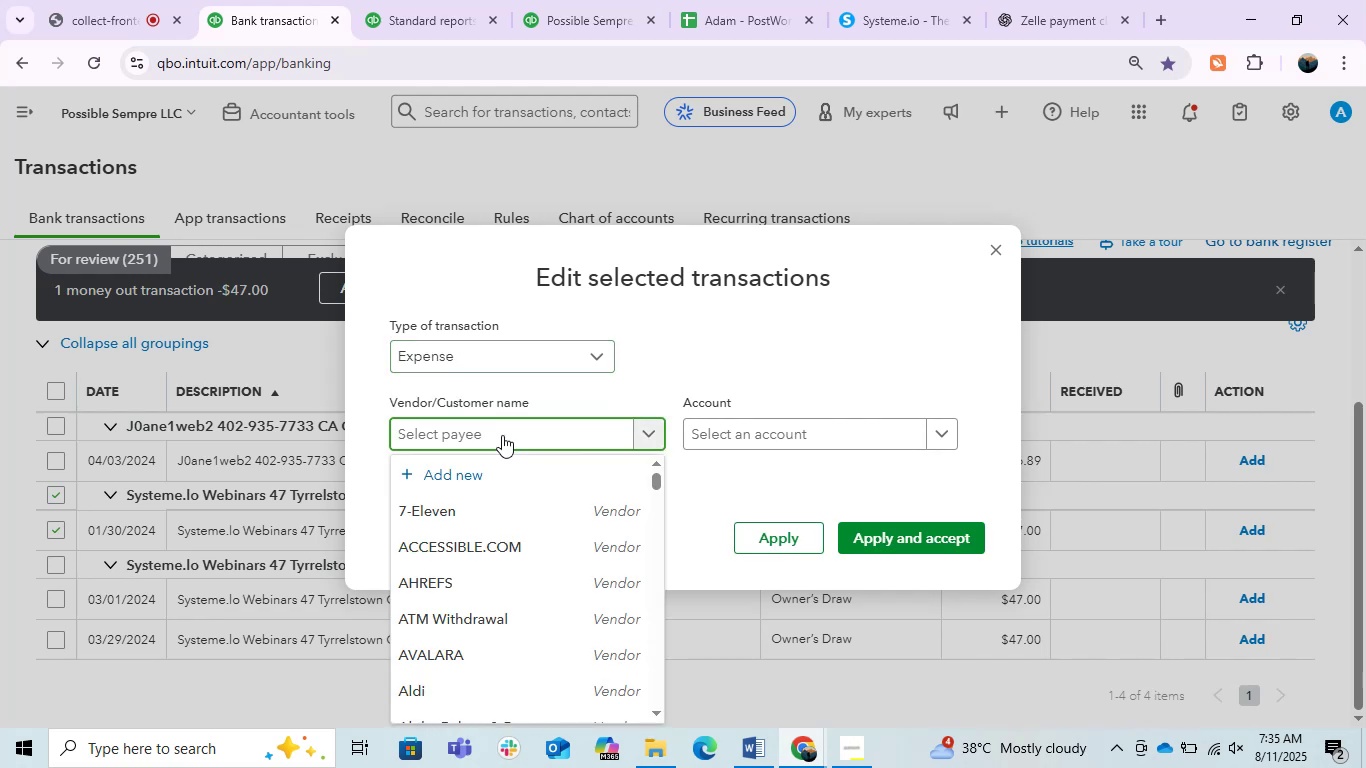 
type(sy)
 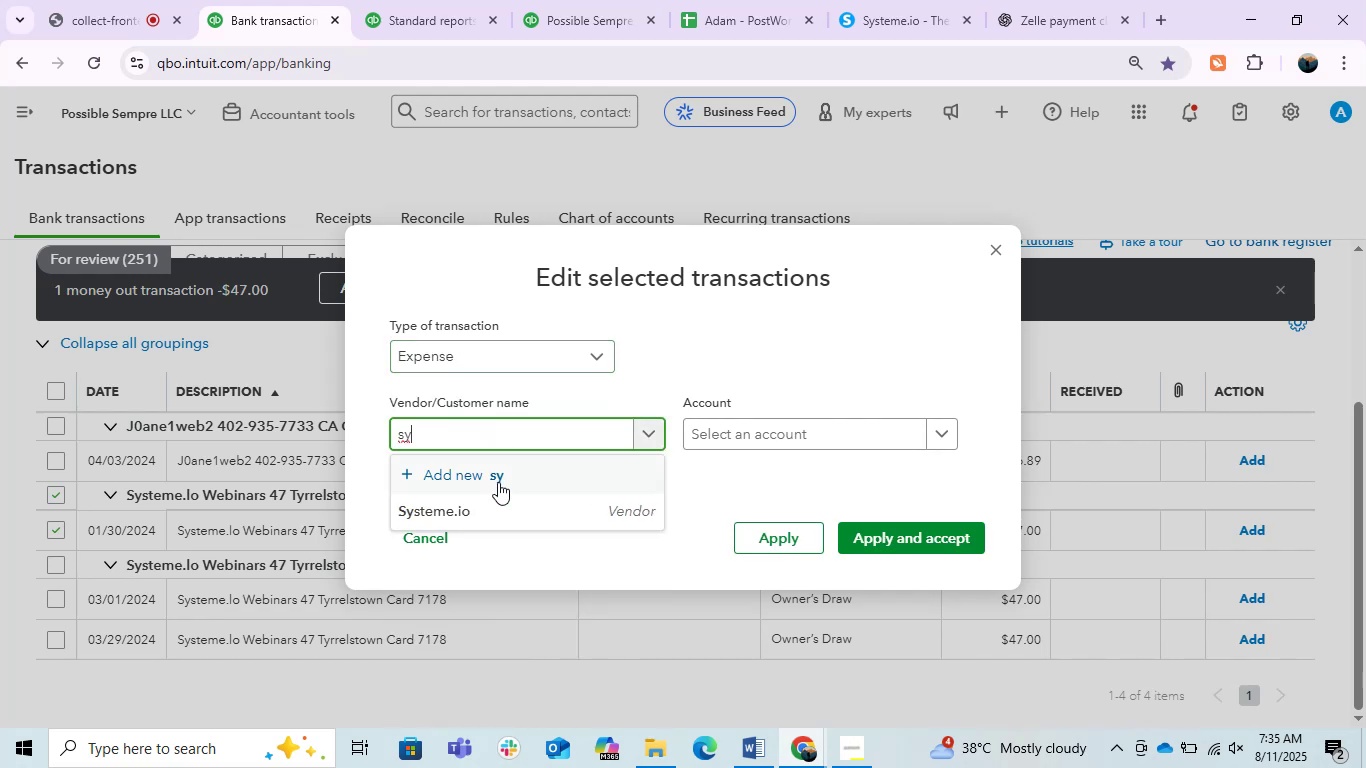 
left_click([476, 507])
 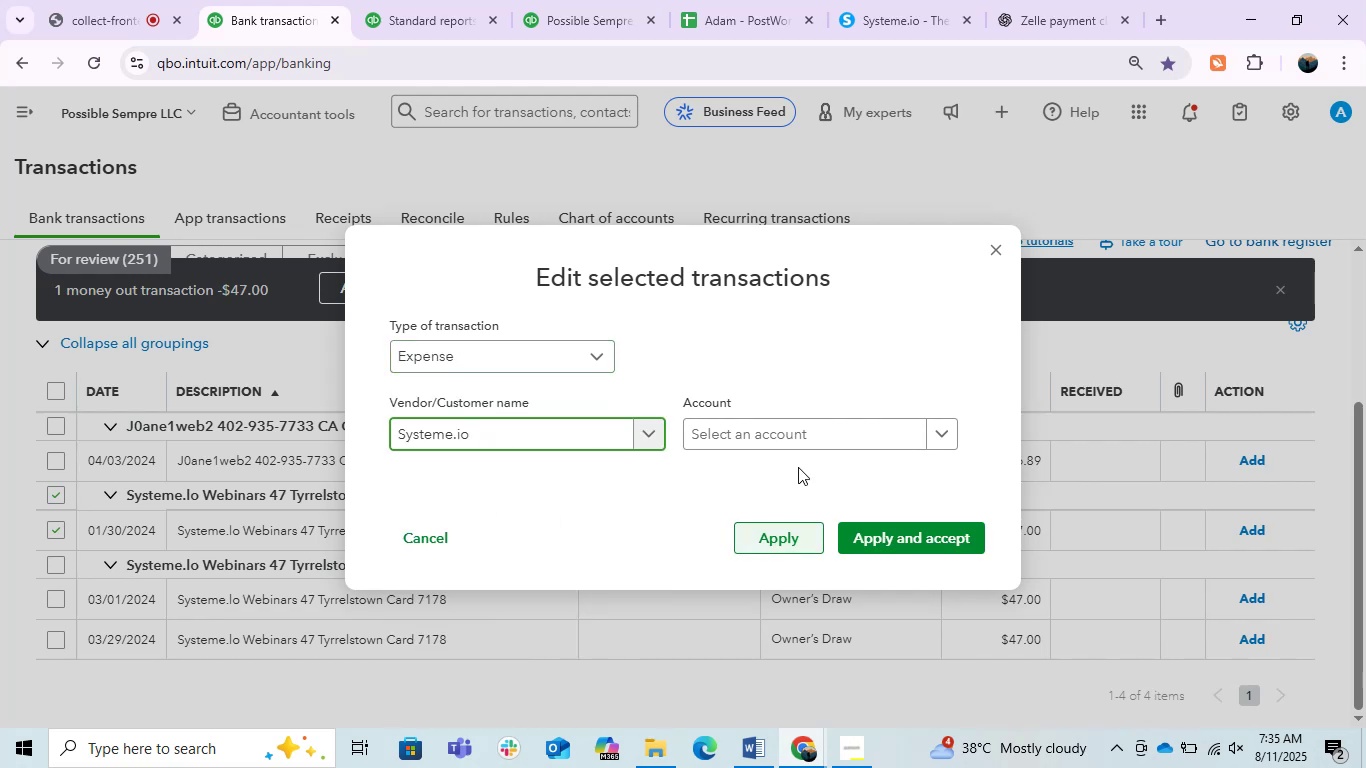 
left_click([793, 438])
 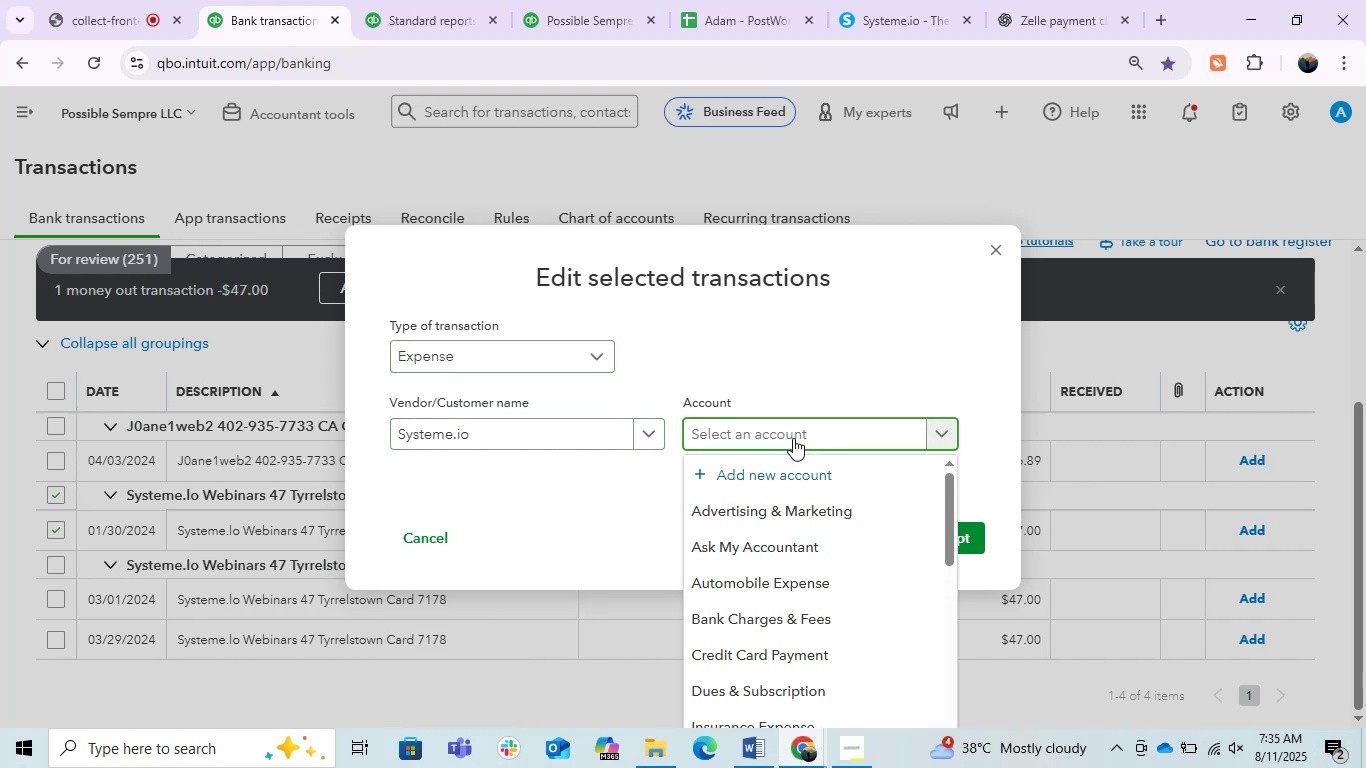 
left_click([769, 496])
 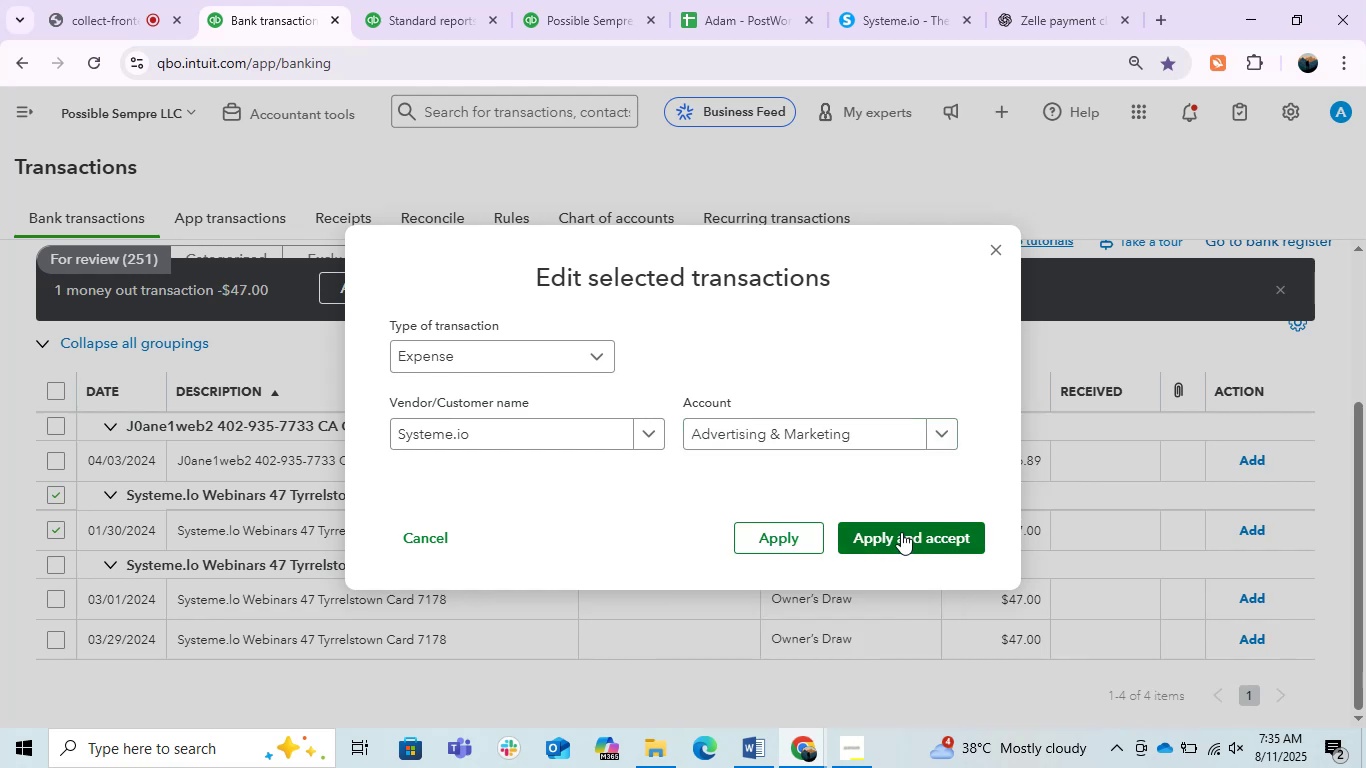 
left_click([901, 532])
 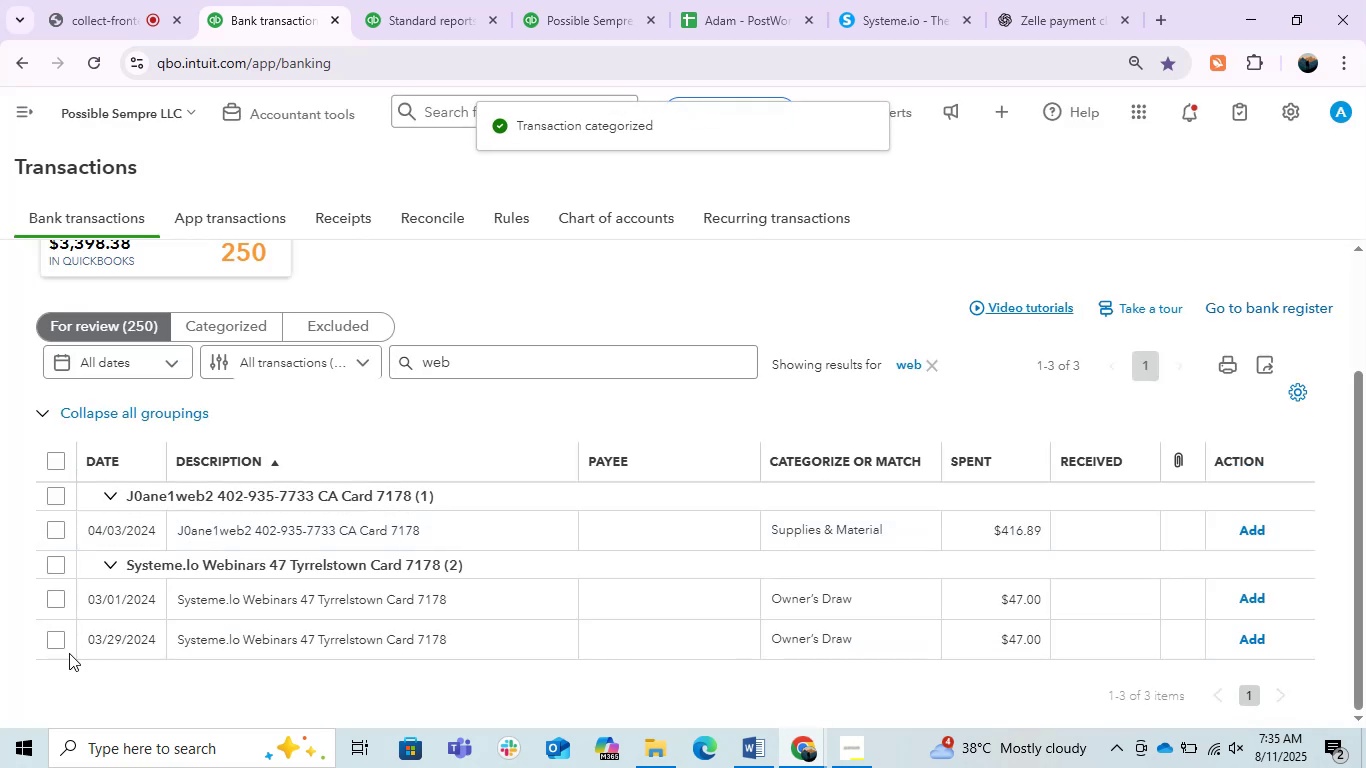 
scroll: coordinate [374, 580], scroll_direction: down, amount: 5.0
 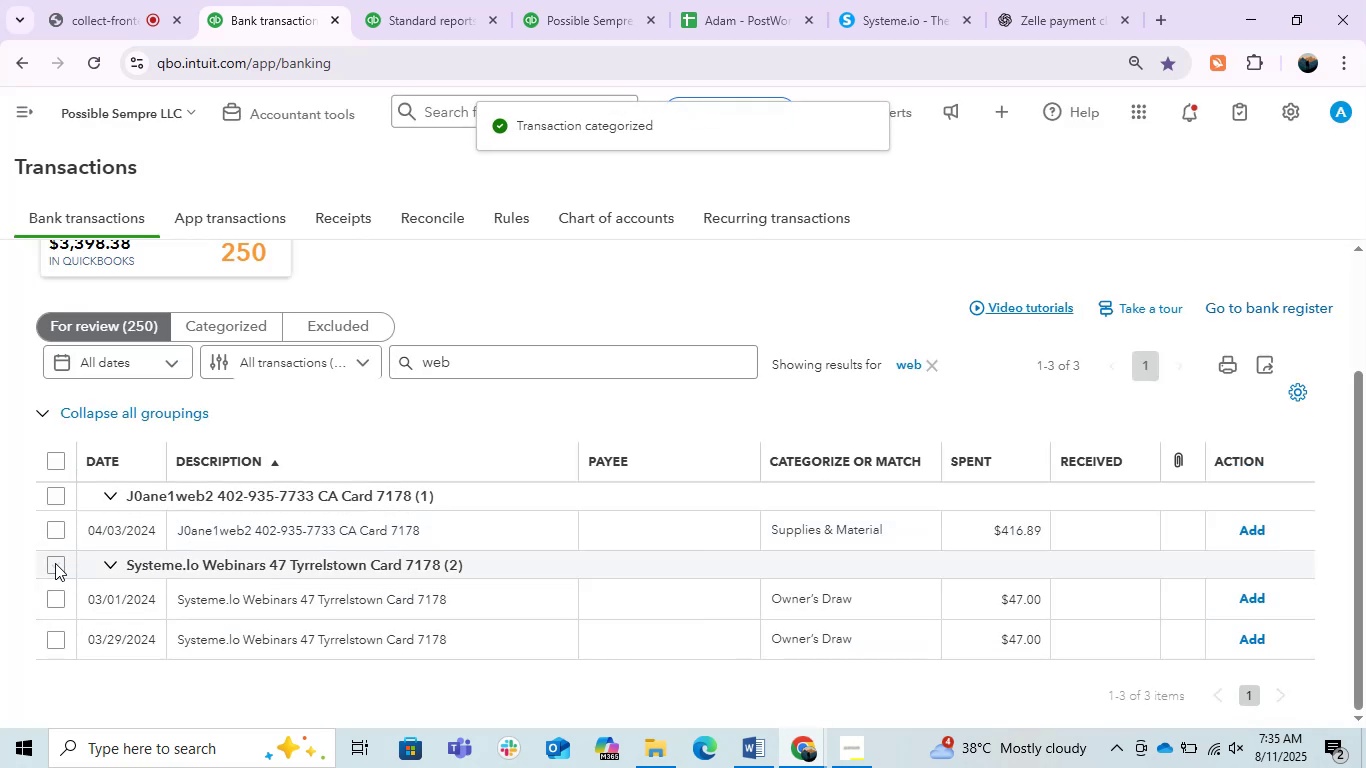 
left_click([53, 563])
 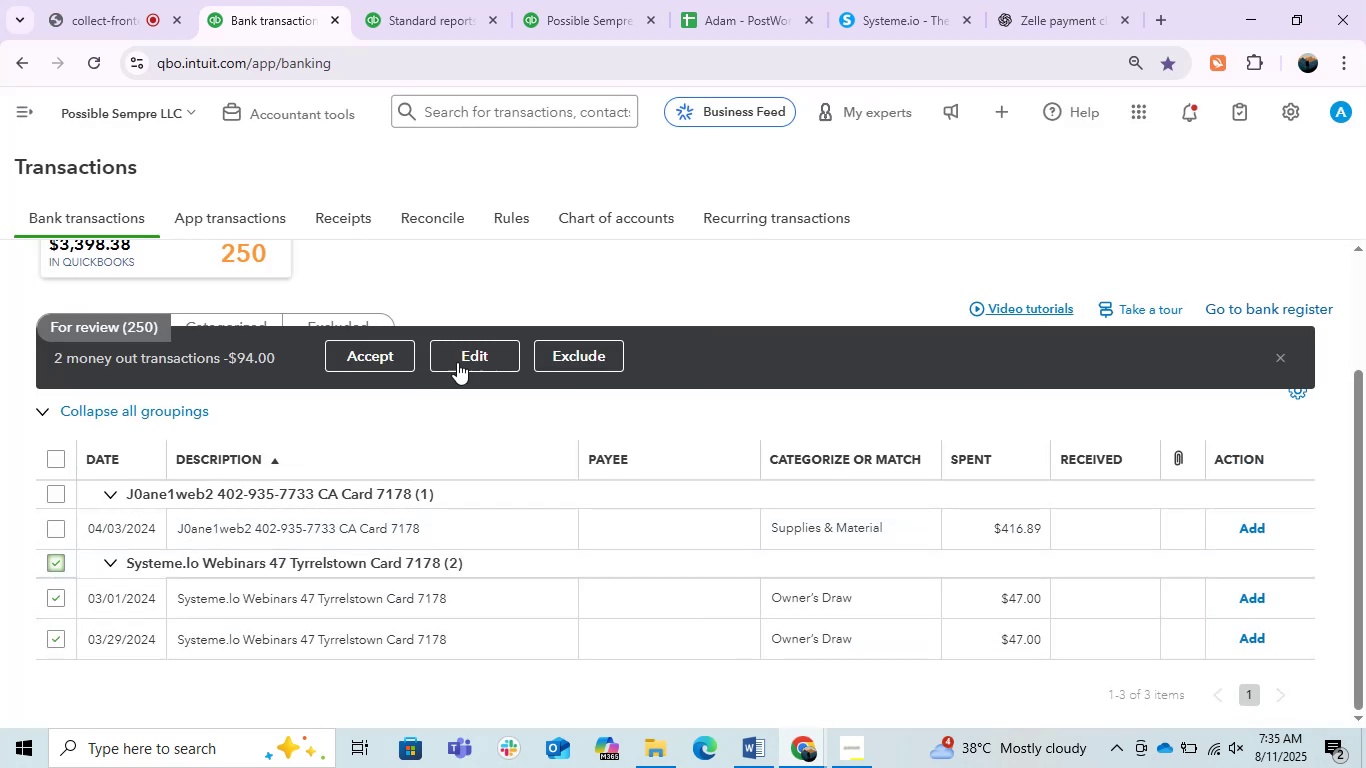 
left_click([509, 345])
 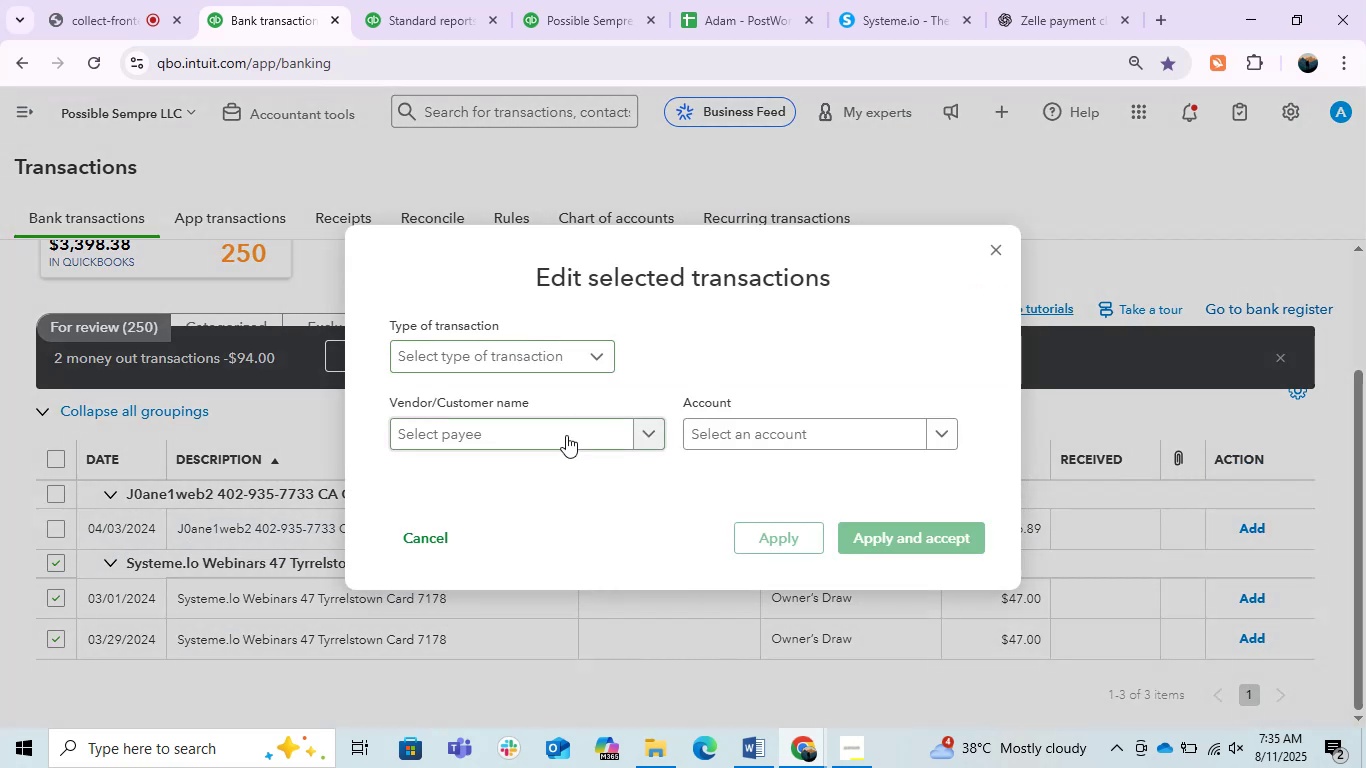 
left_click([563, 436])
 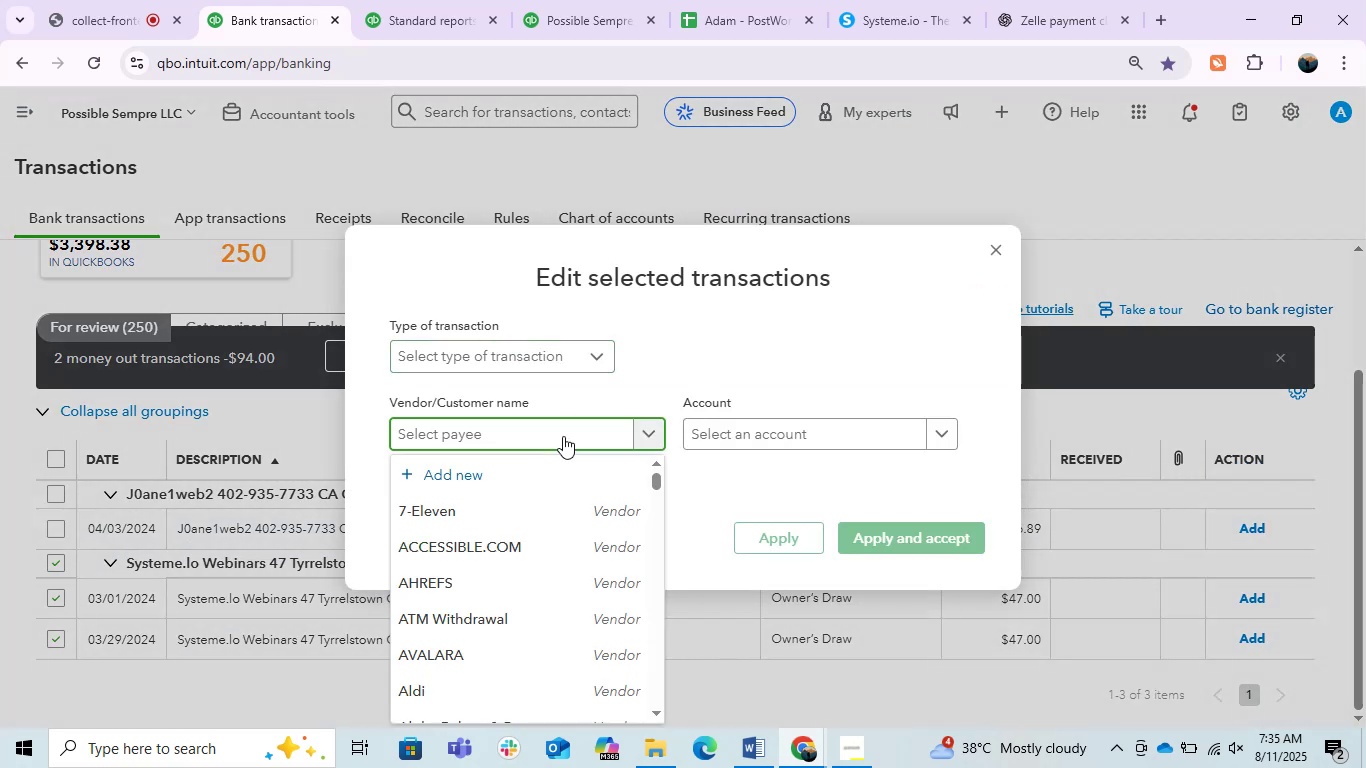 
type(sys)
 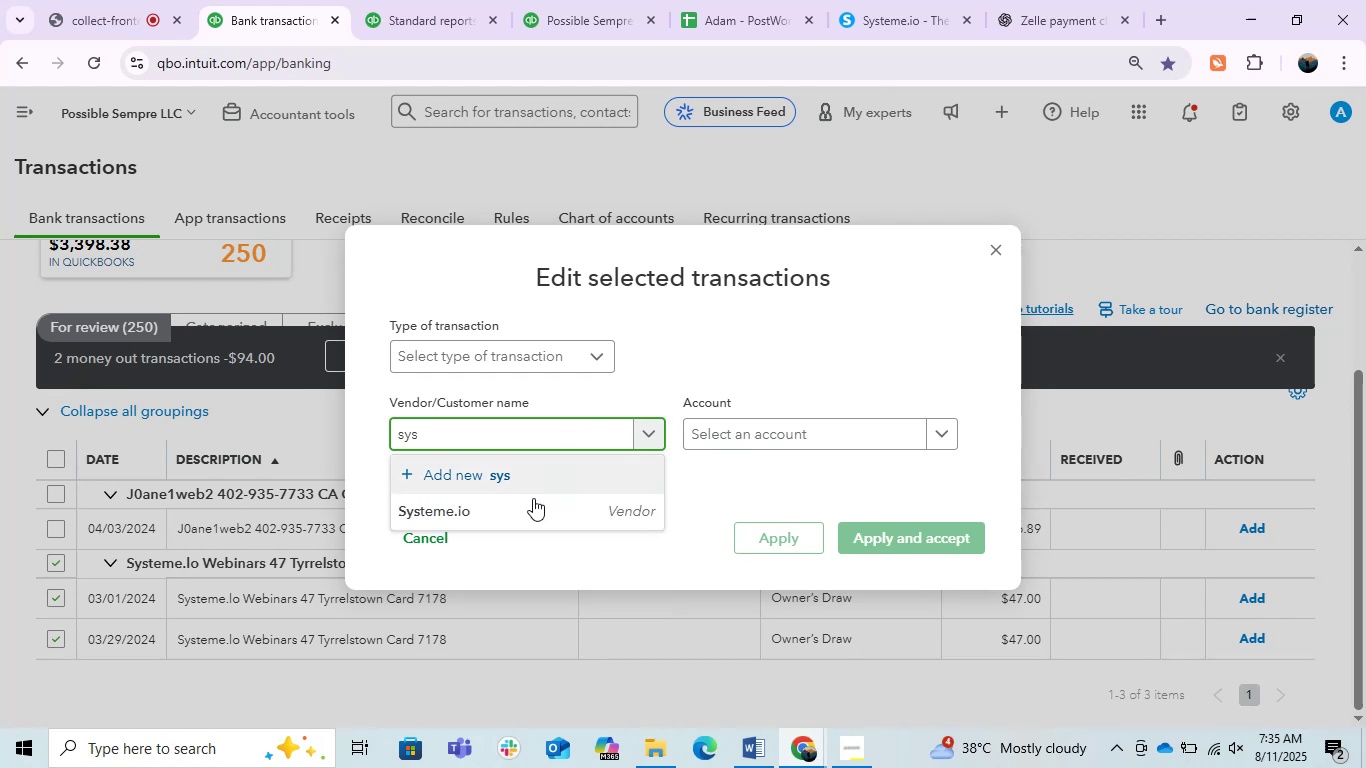 
left_click([524, 506])
 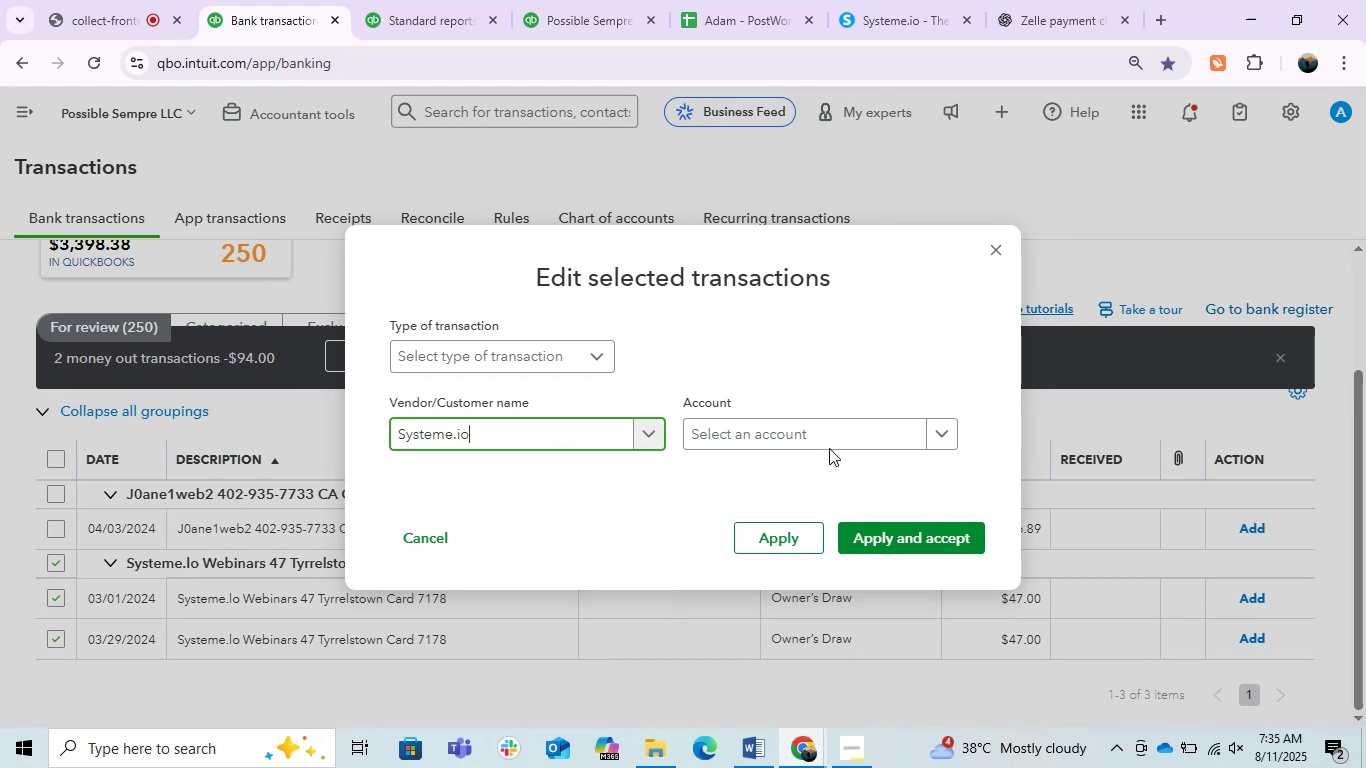 
left_click([827, 446])
 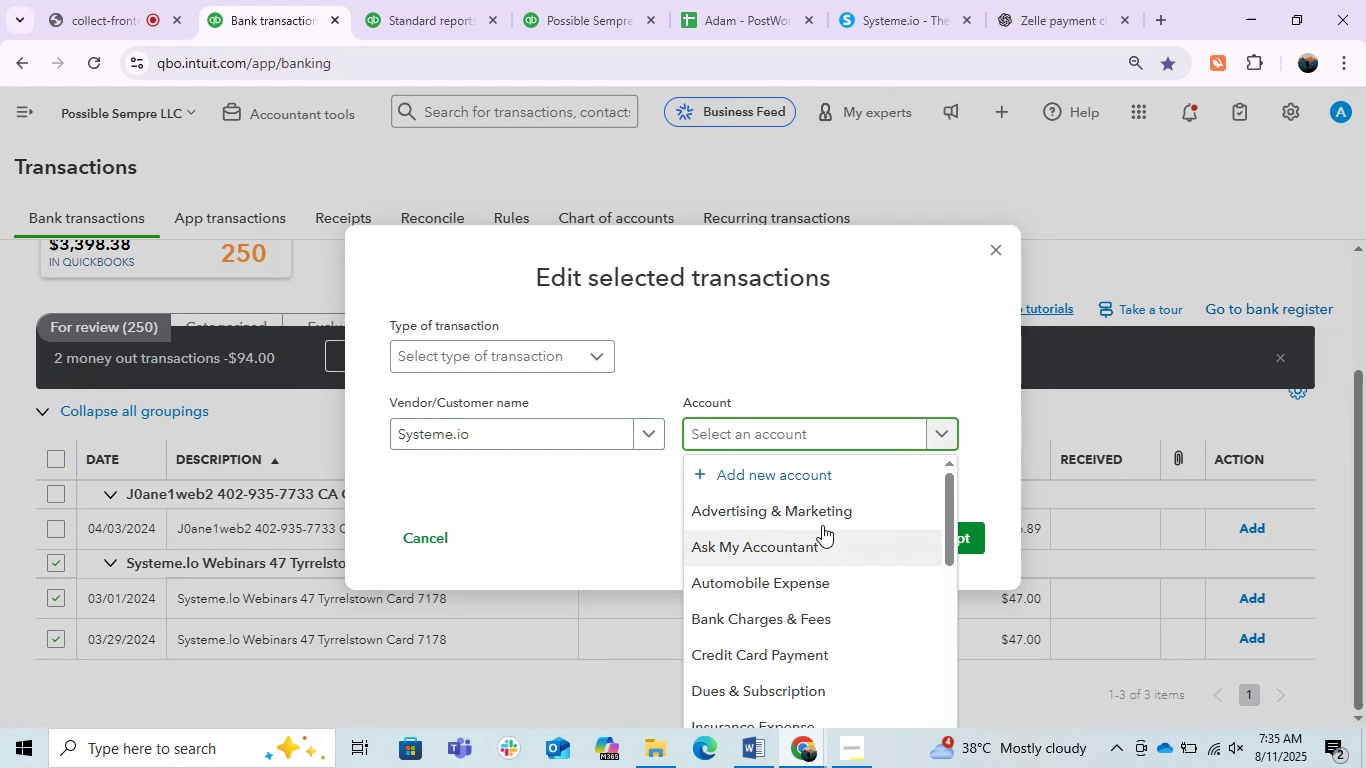 
left_click([819, 520])
 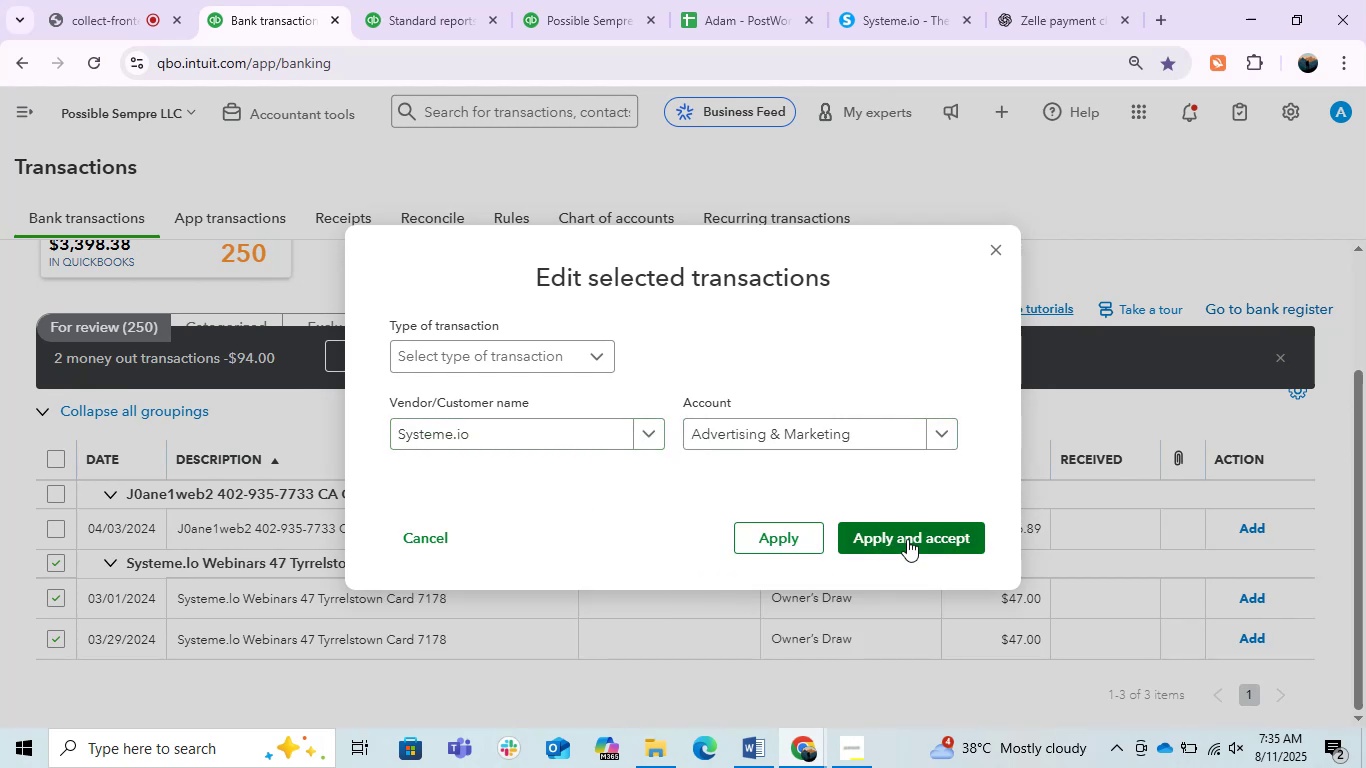 
left_click([908, 540])
 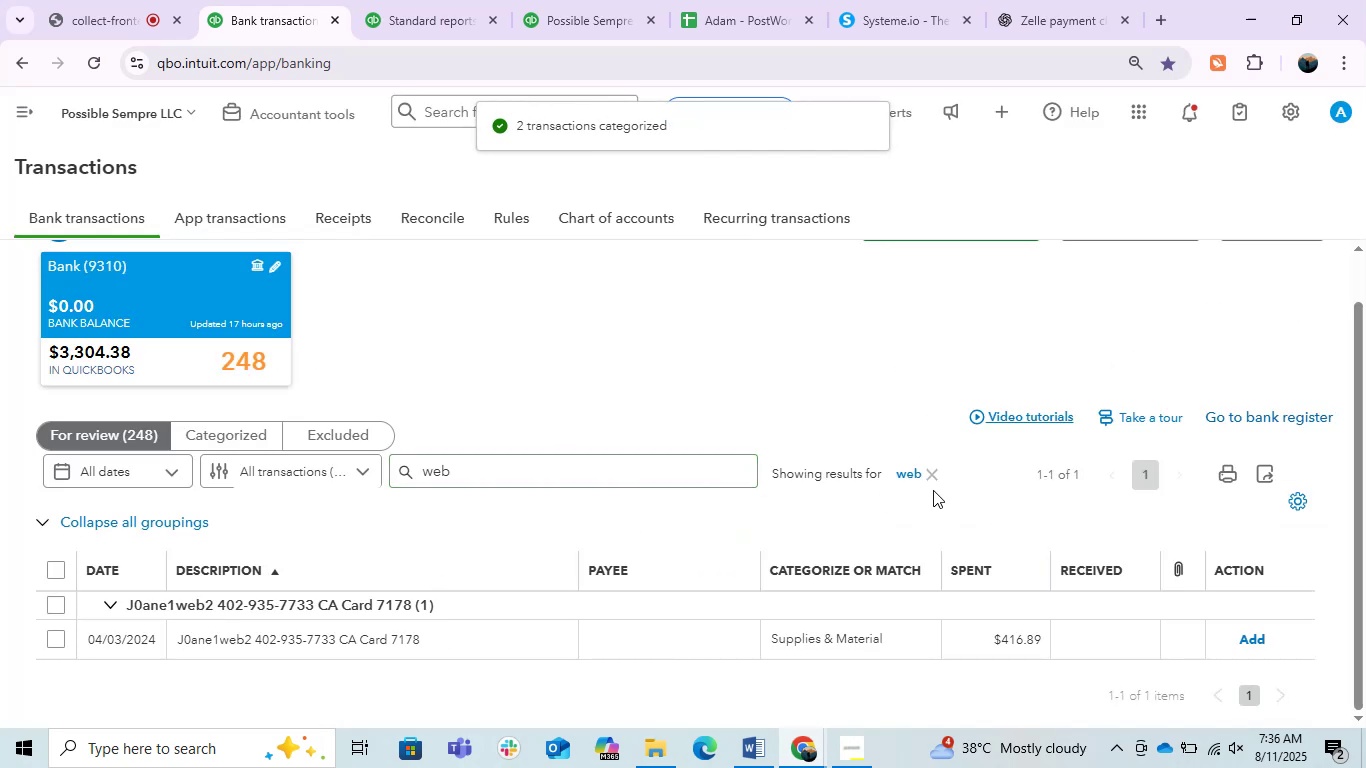 
left_click([932, 482])
 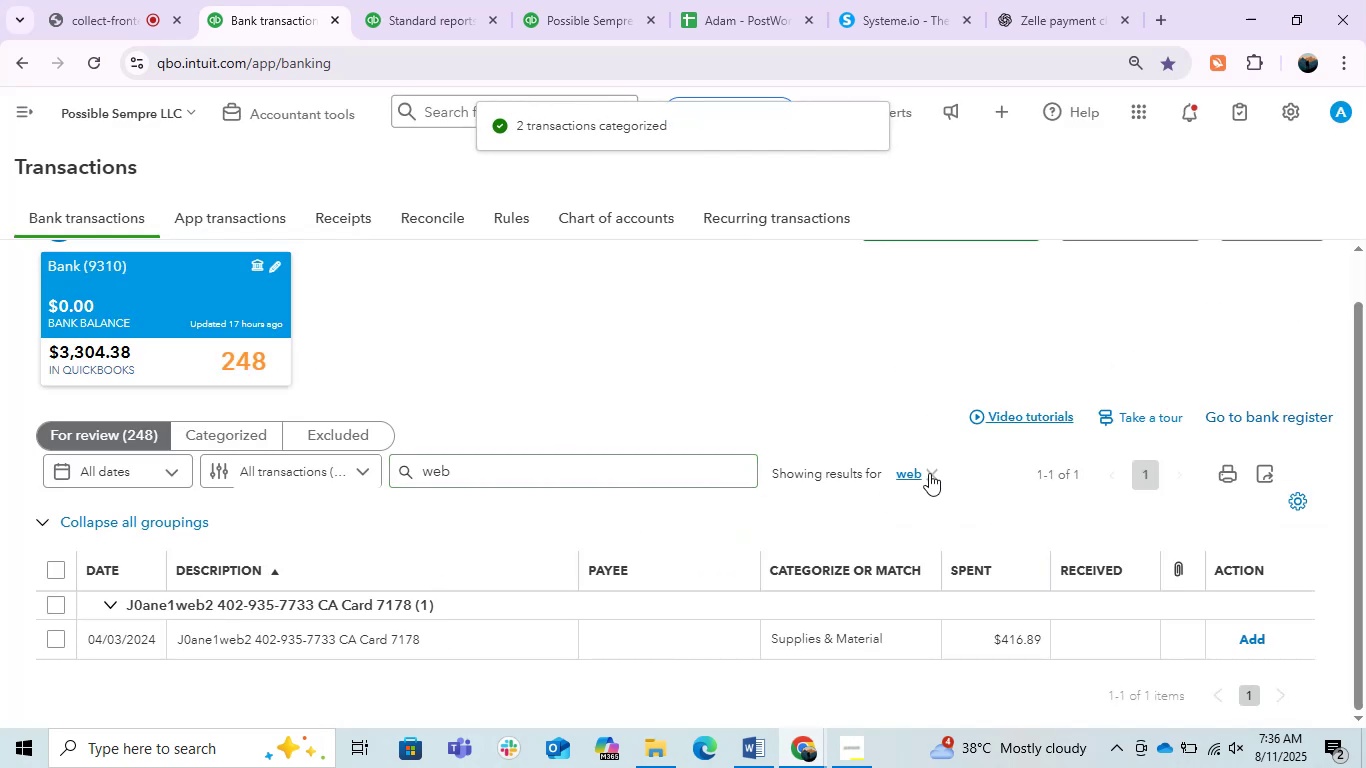 
left_click([929, 473])
 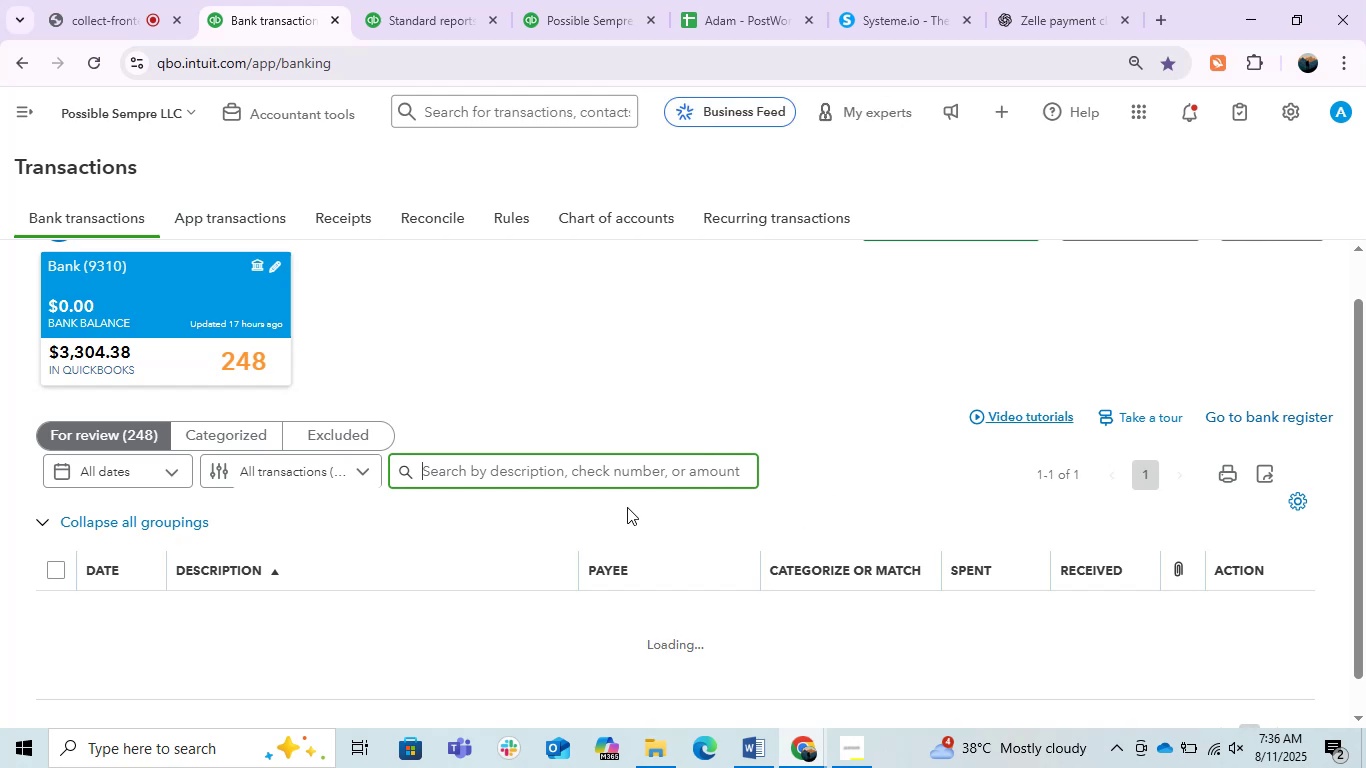 
scroll: coordinate [633, 422], scroll_direction: down, amount: 6.0
 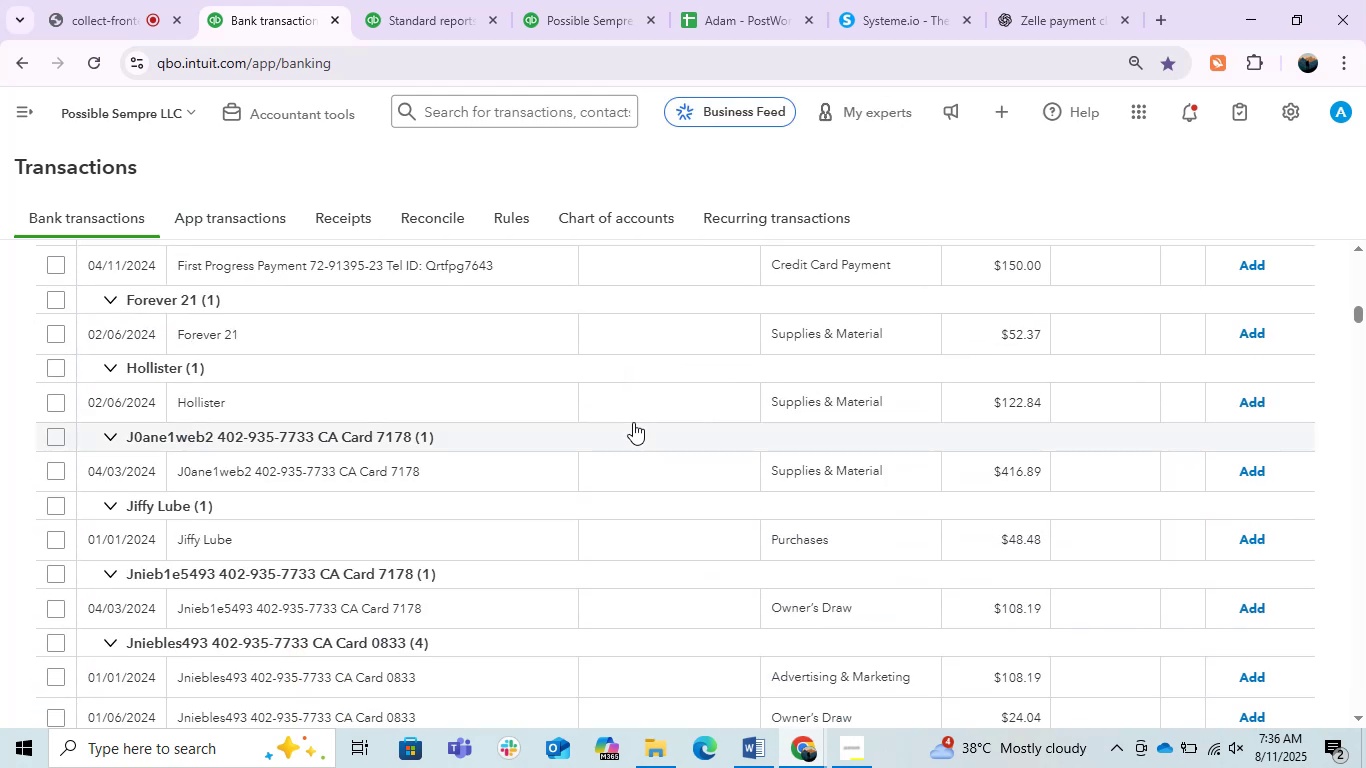 
scroll: coordinate [633, 422], scroll_direction: up, amount: 3.0
 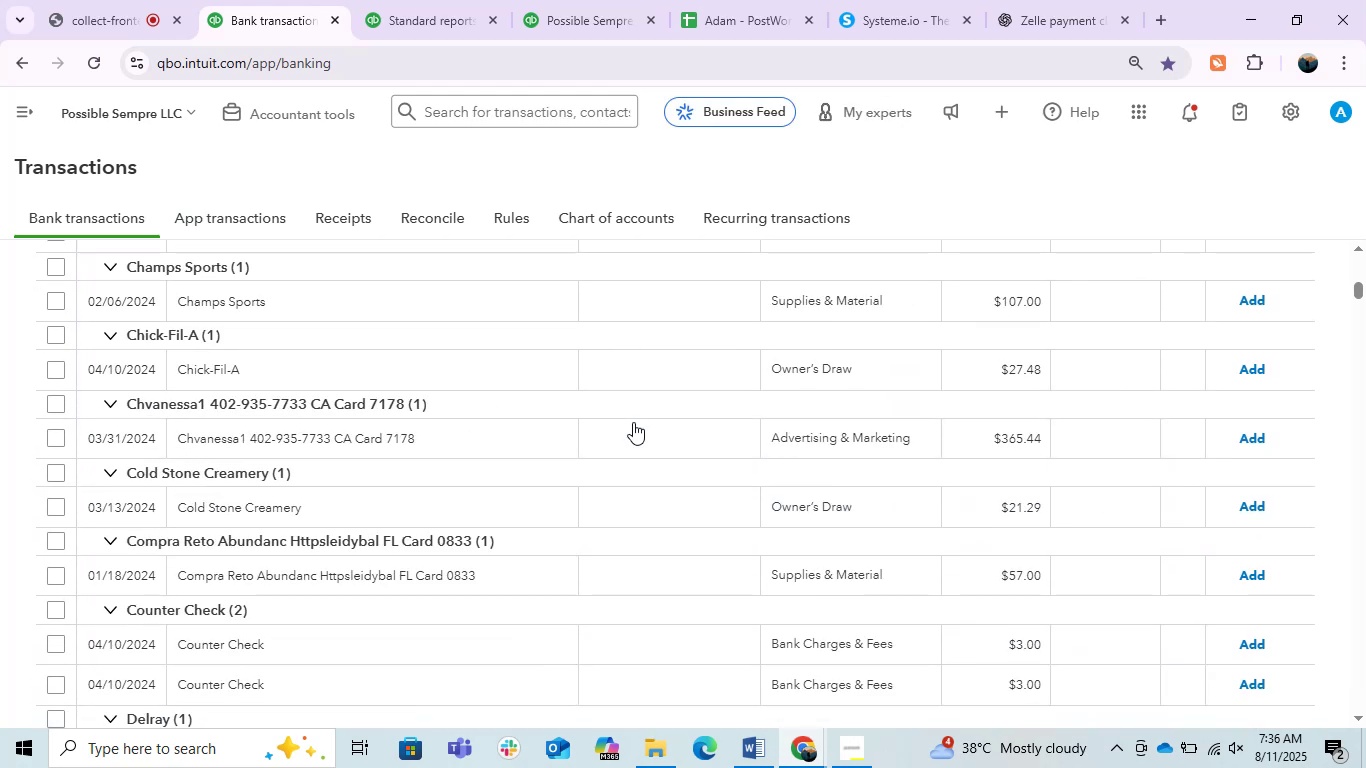 
scroll: coordinate [633, 423], scroll_direction: down, amount: 5.0
 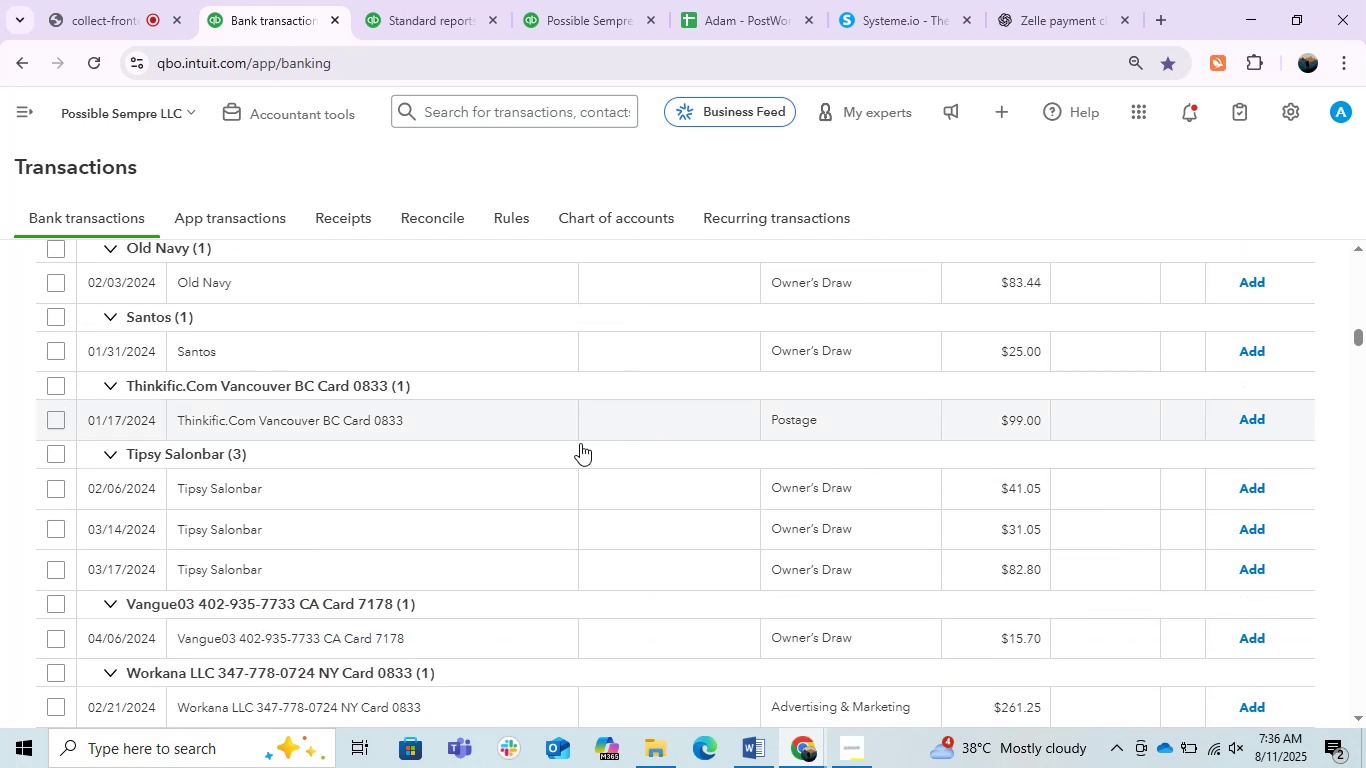 
left_click([489, 483])
 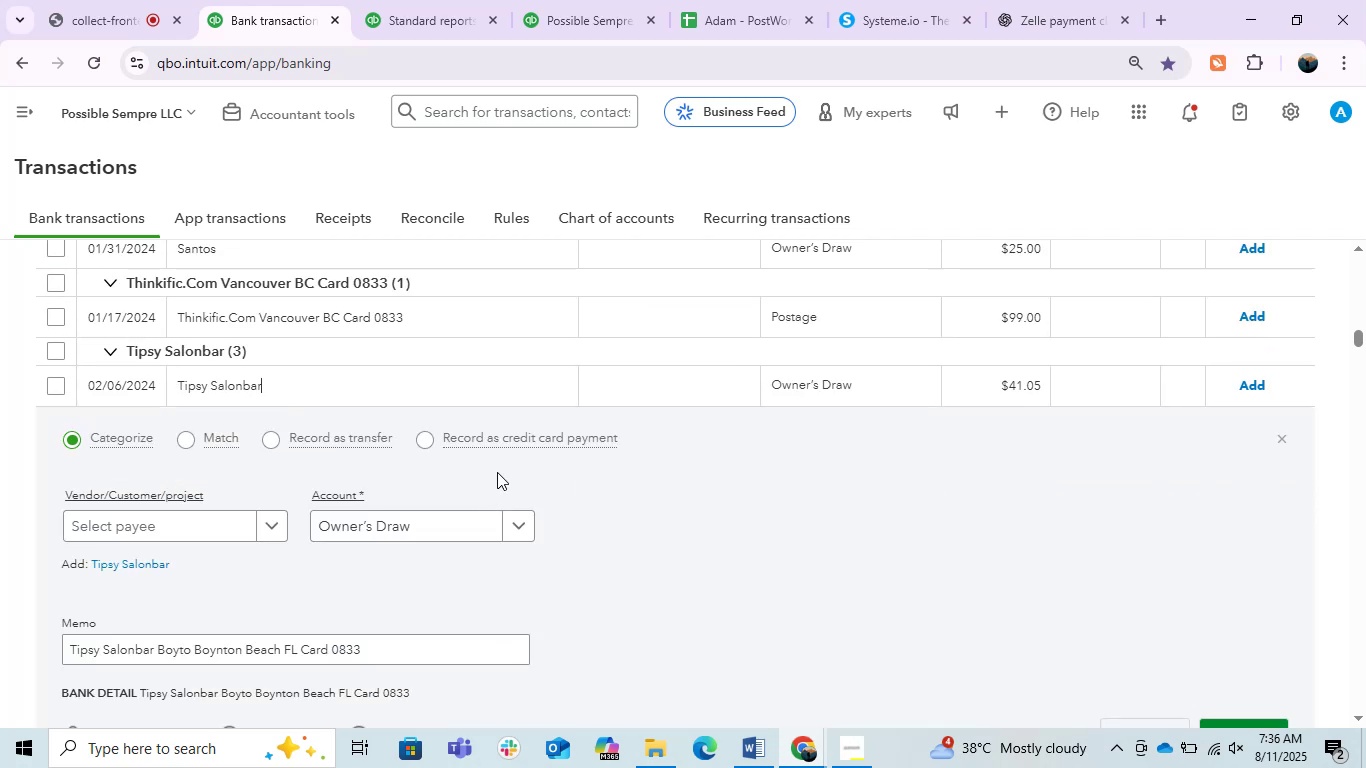 
wait(8.27)
 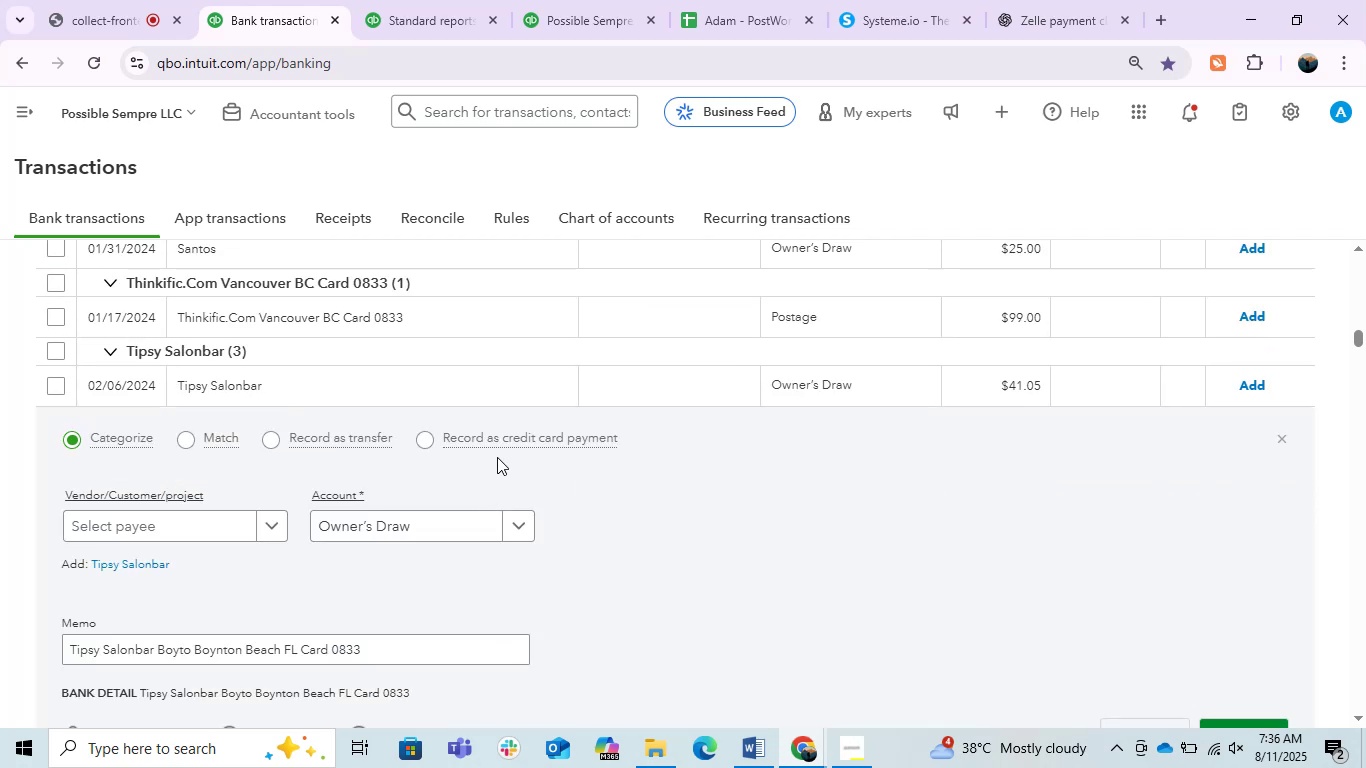 
key(Control+C)
 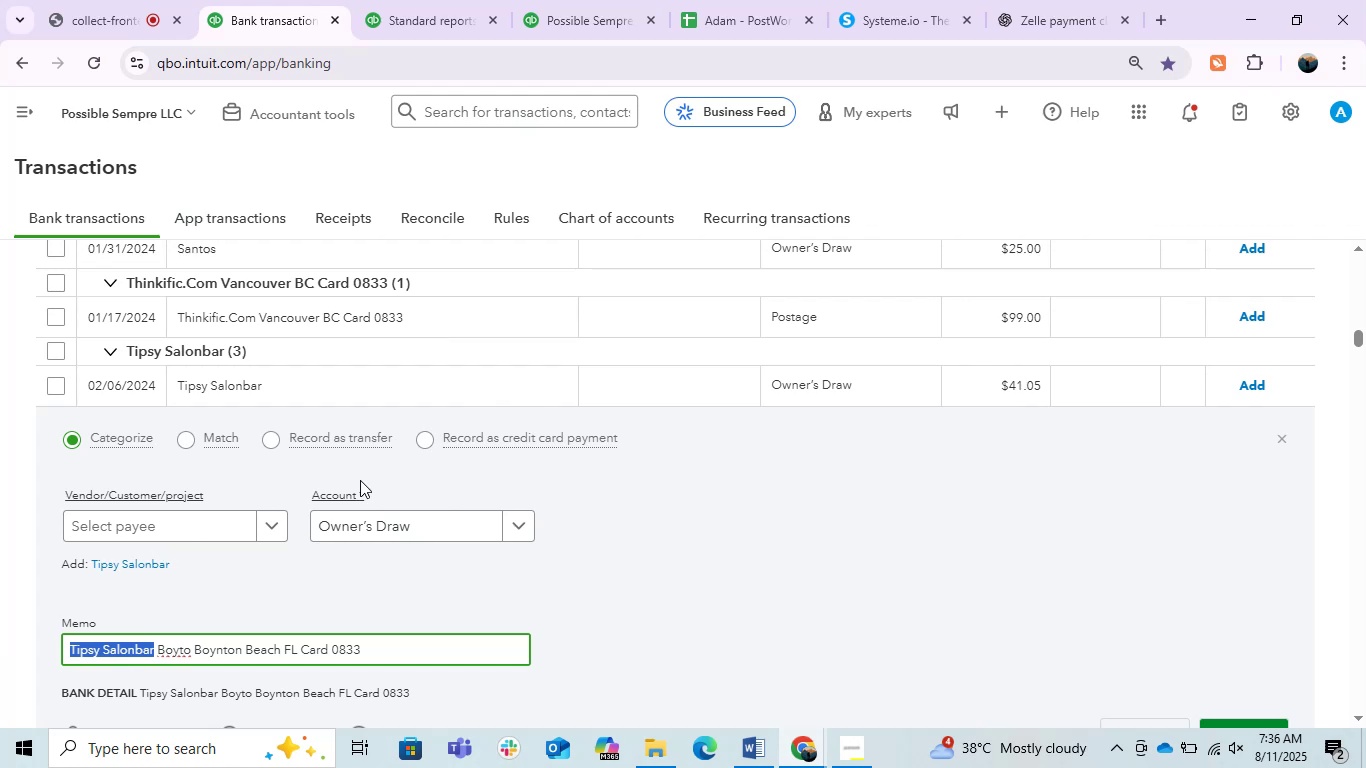 
key(Control+C)
 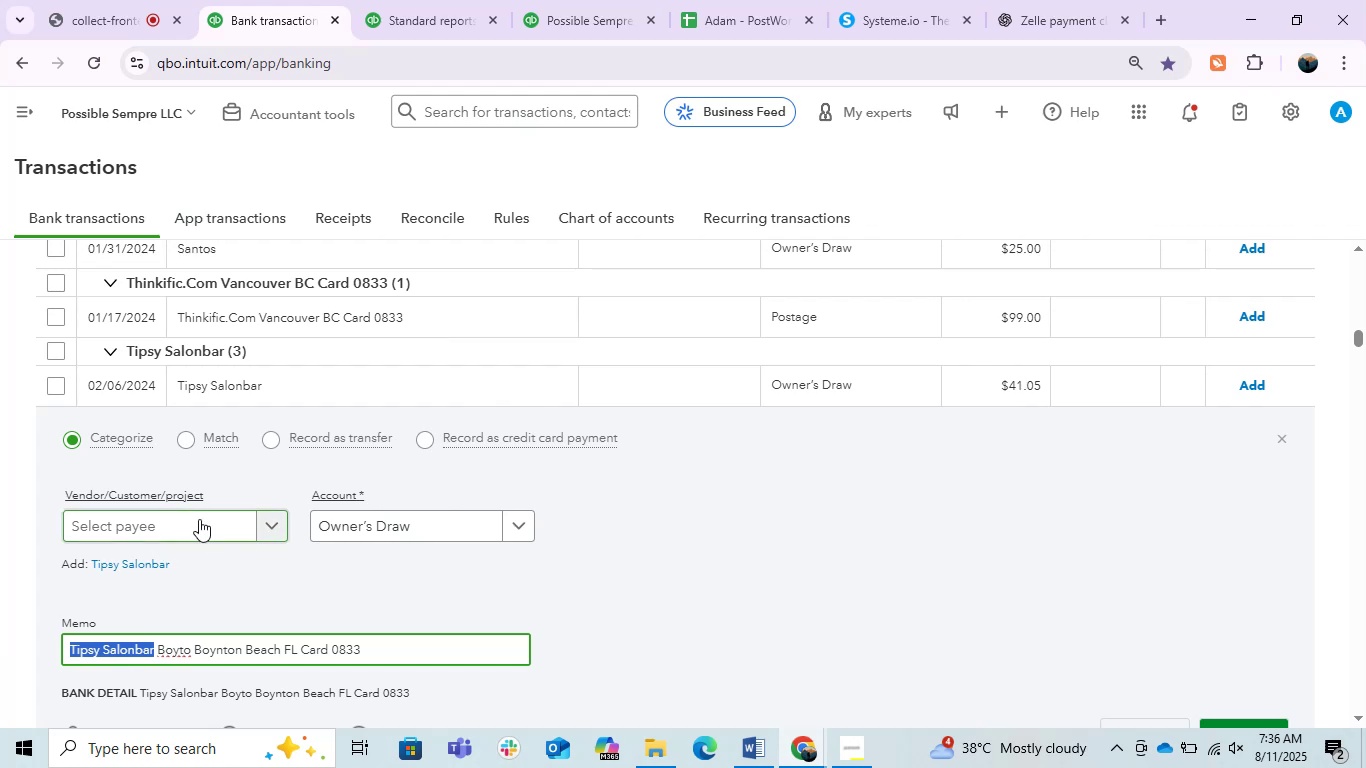 
left_click([199, 519])
 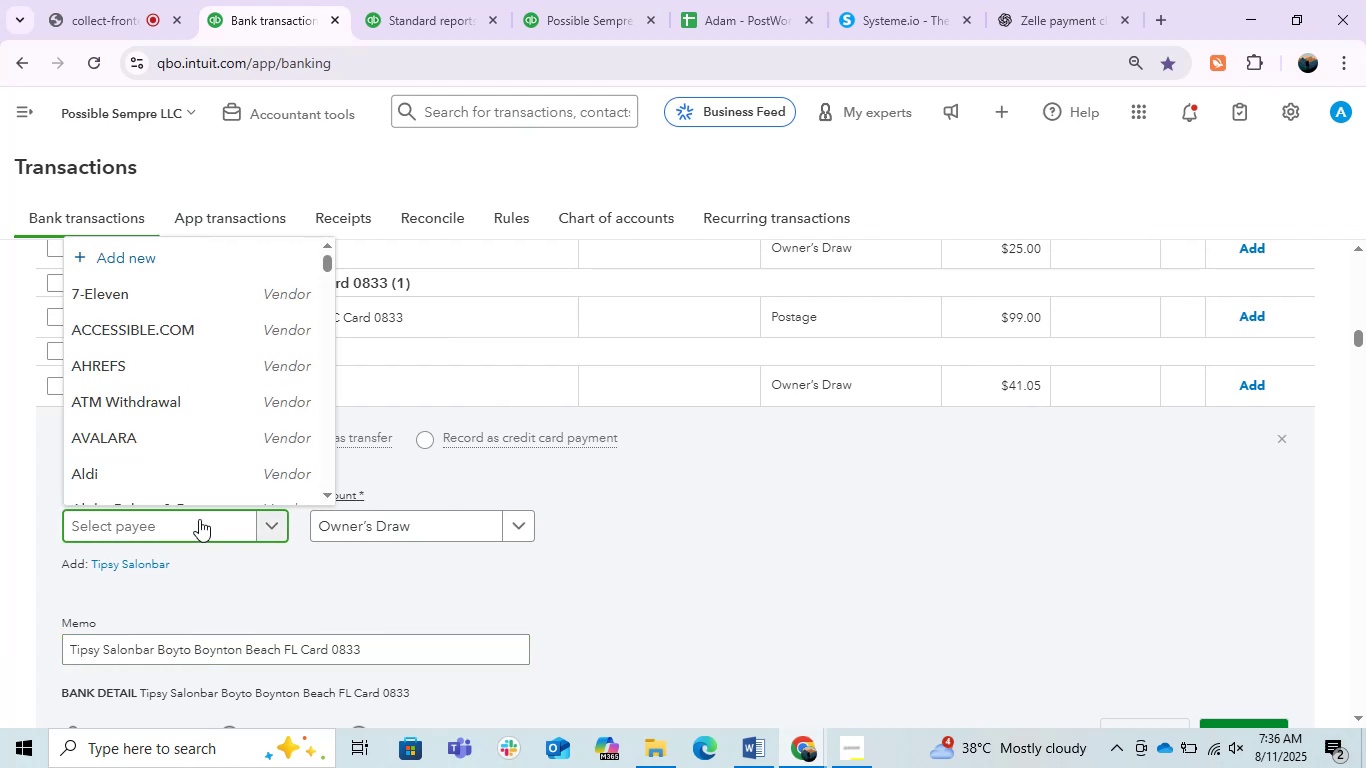 
key(Control+V)
 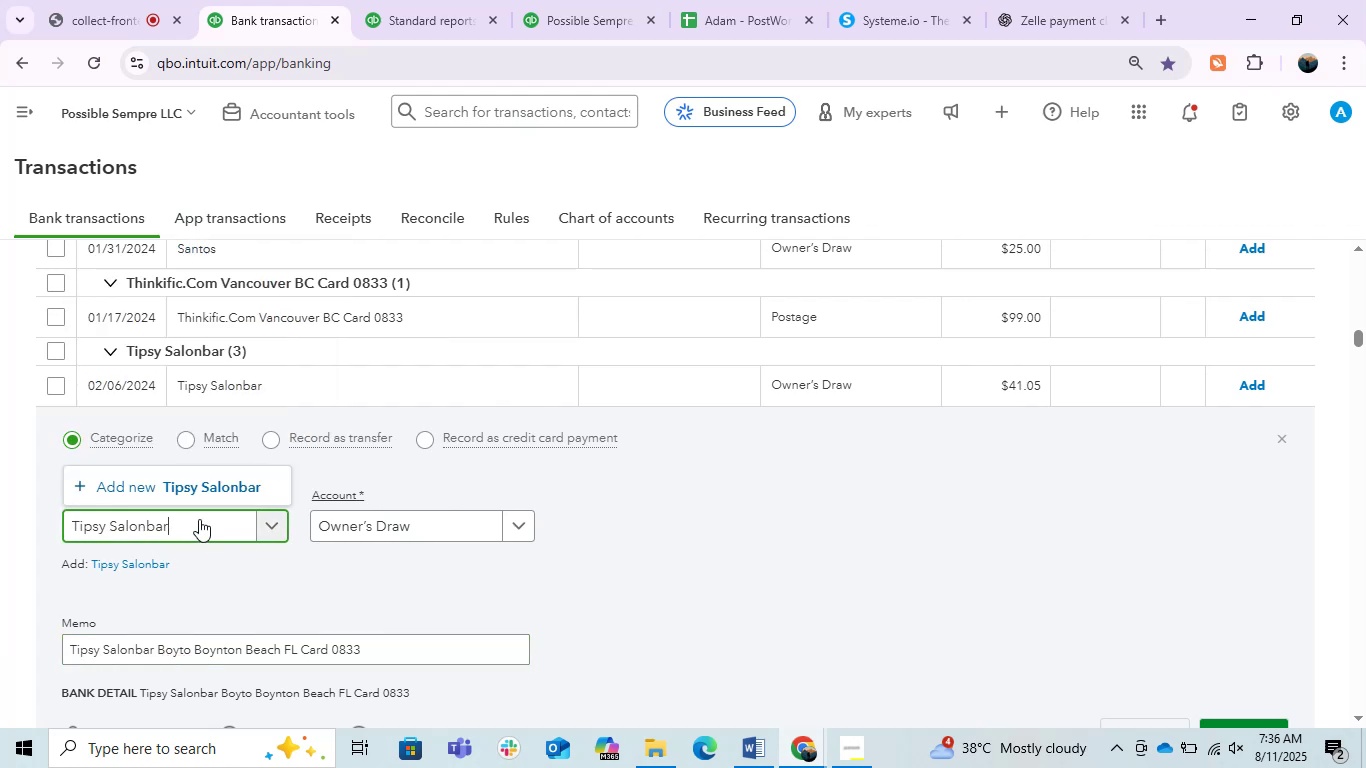 
left_click([237, 481])
 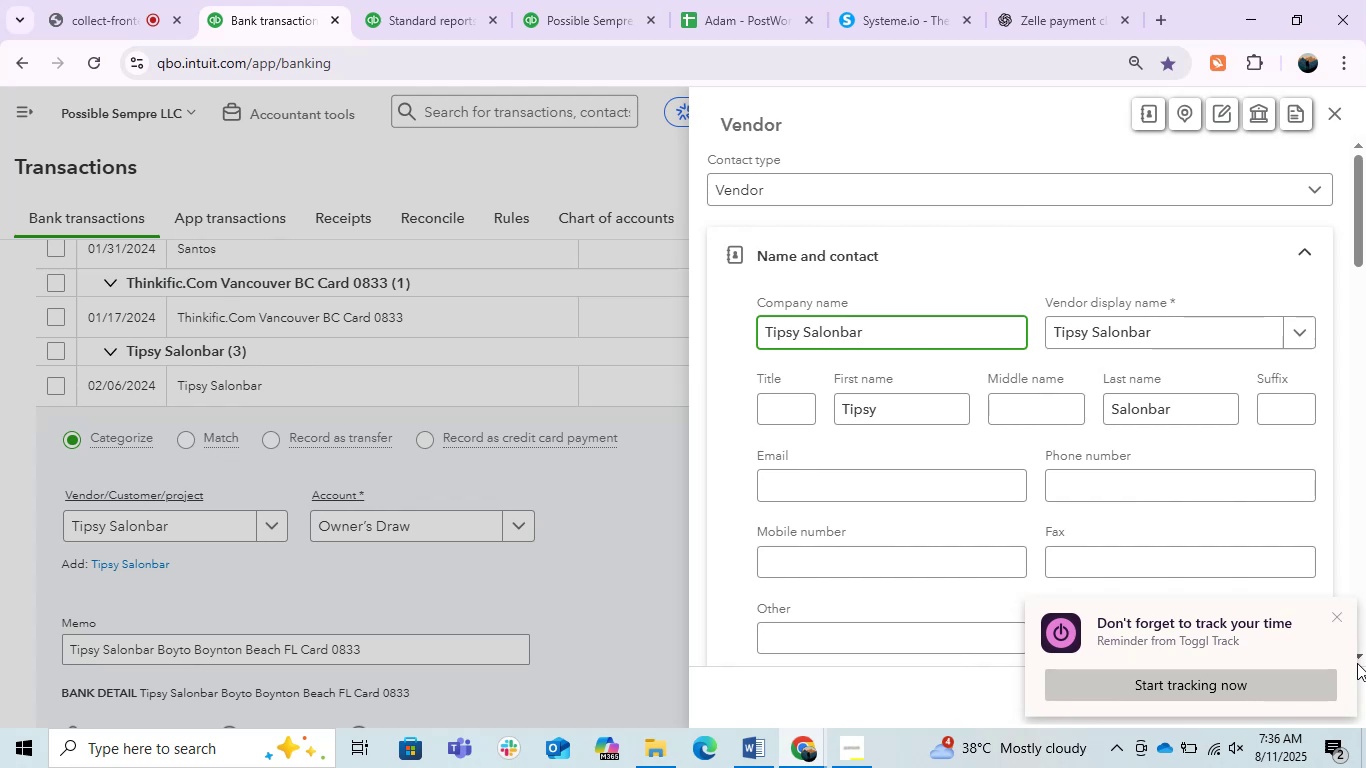 
wait(32.03)
 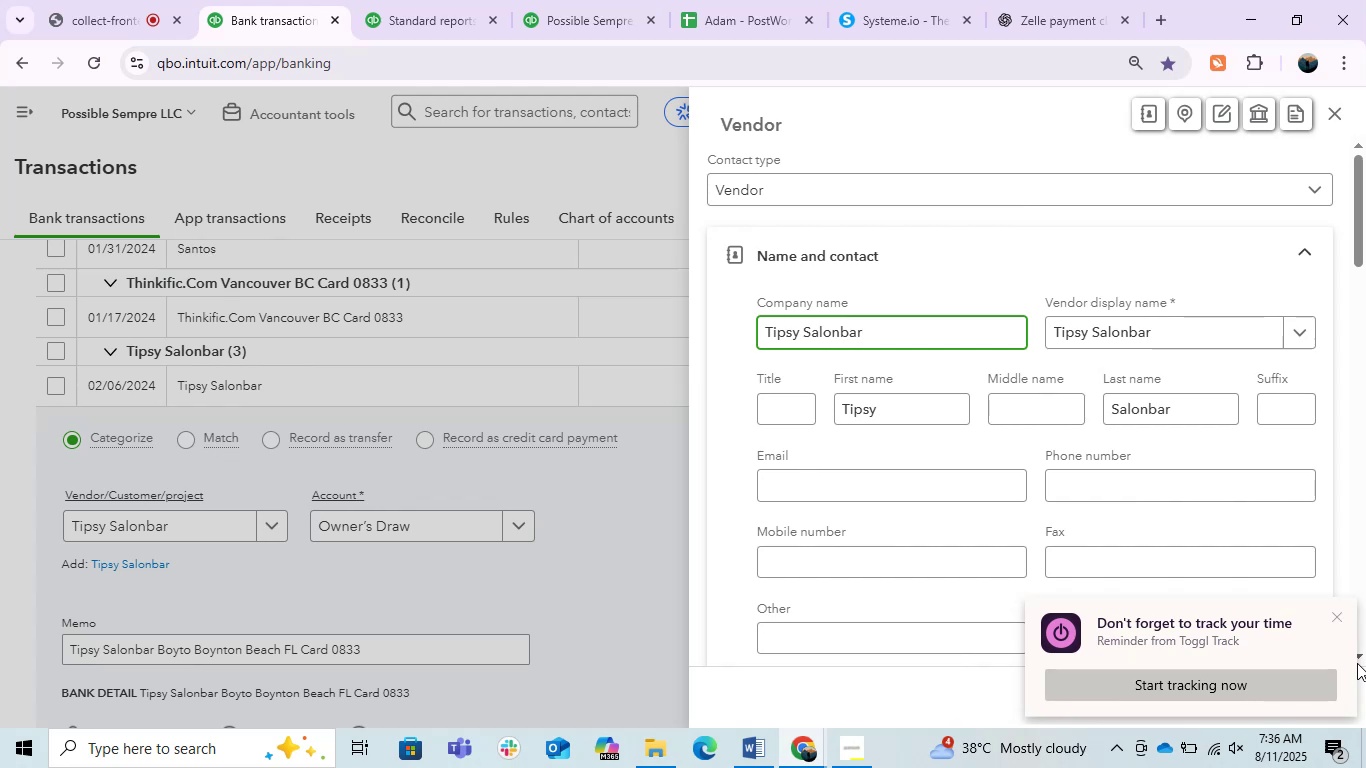 
left_click([59, 31])
 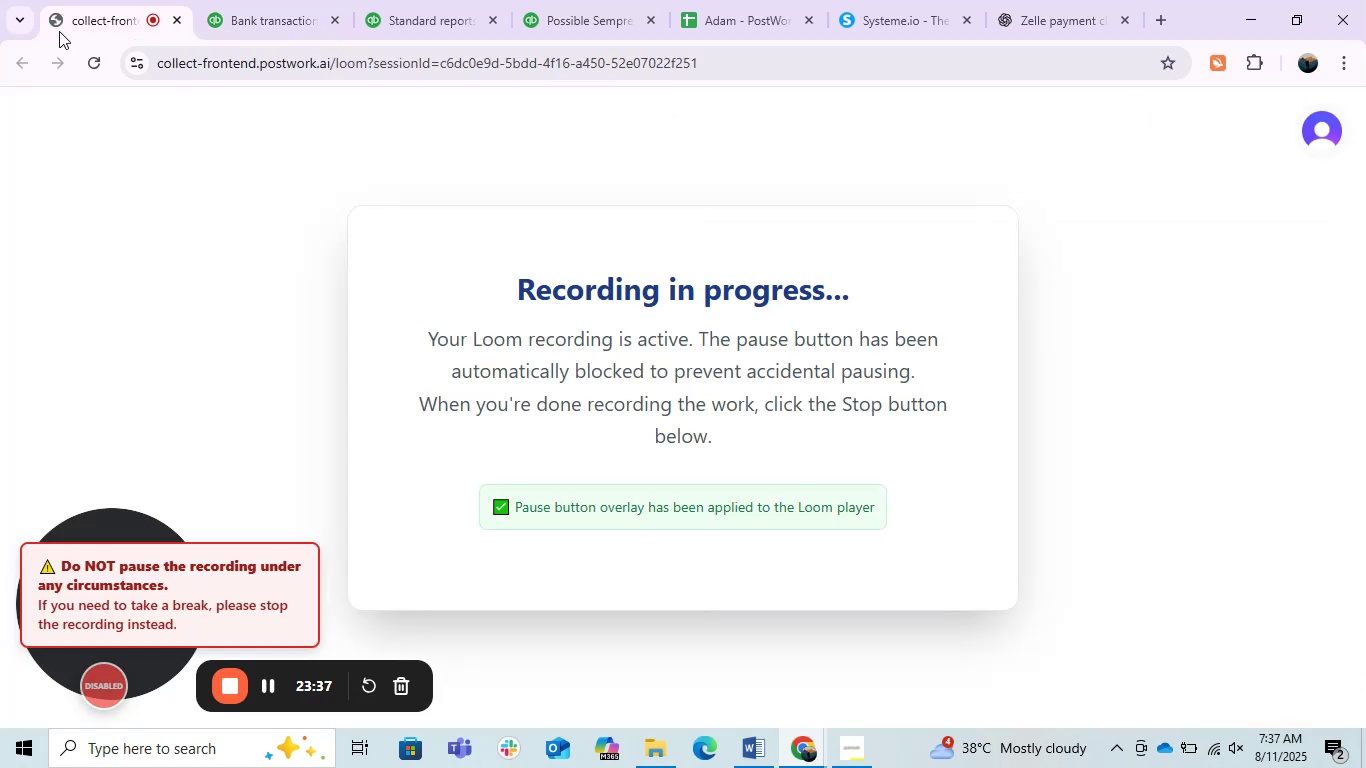 
left_click([59, 31])
 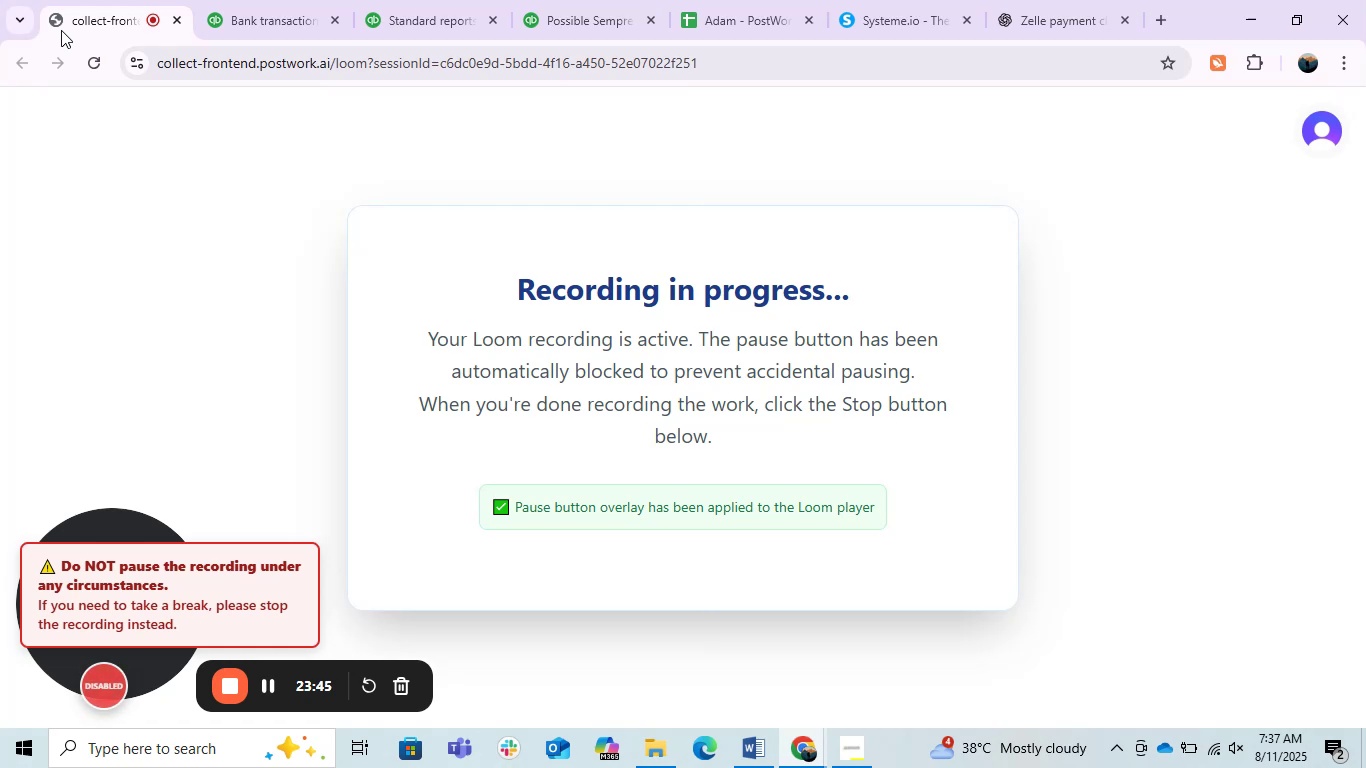 
wait(13.38)
 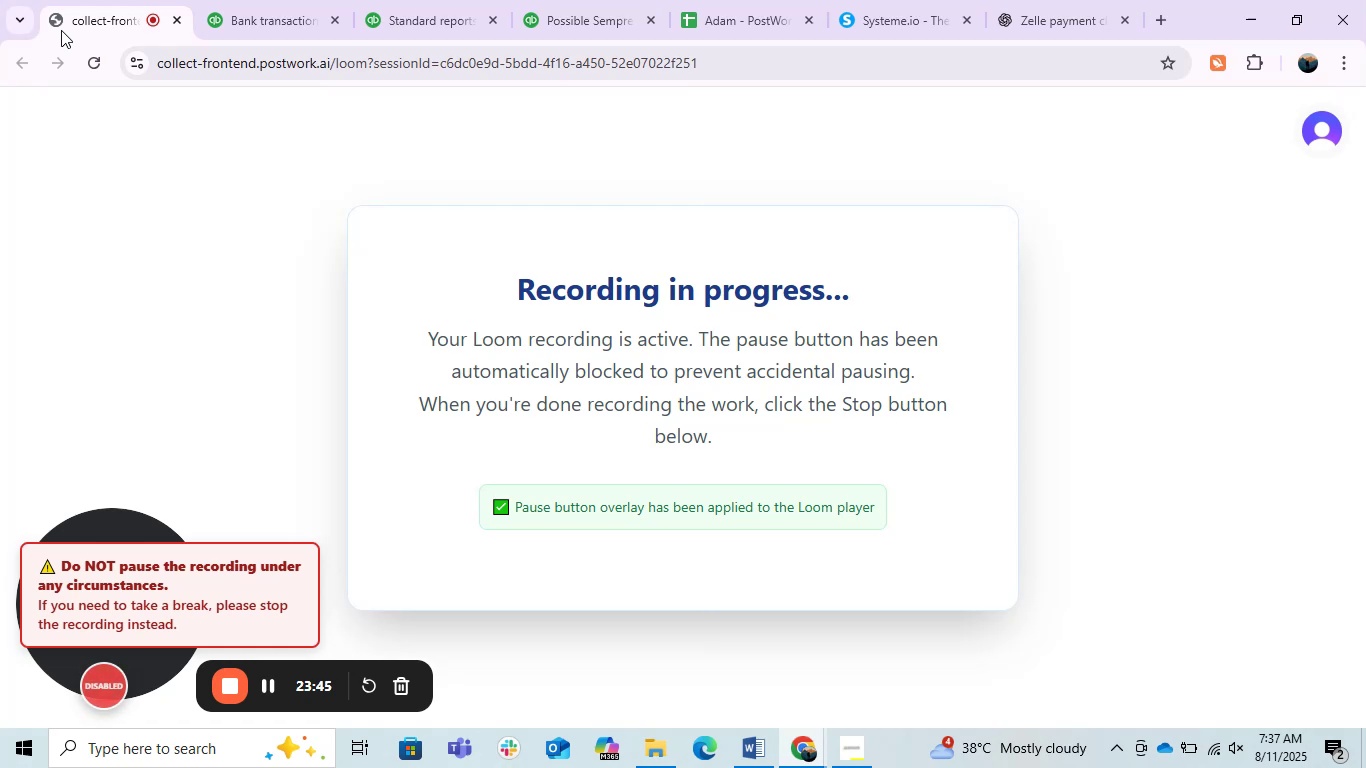 
left_click([258, 5])
 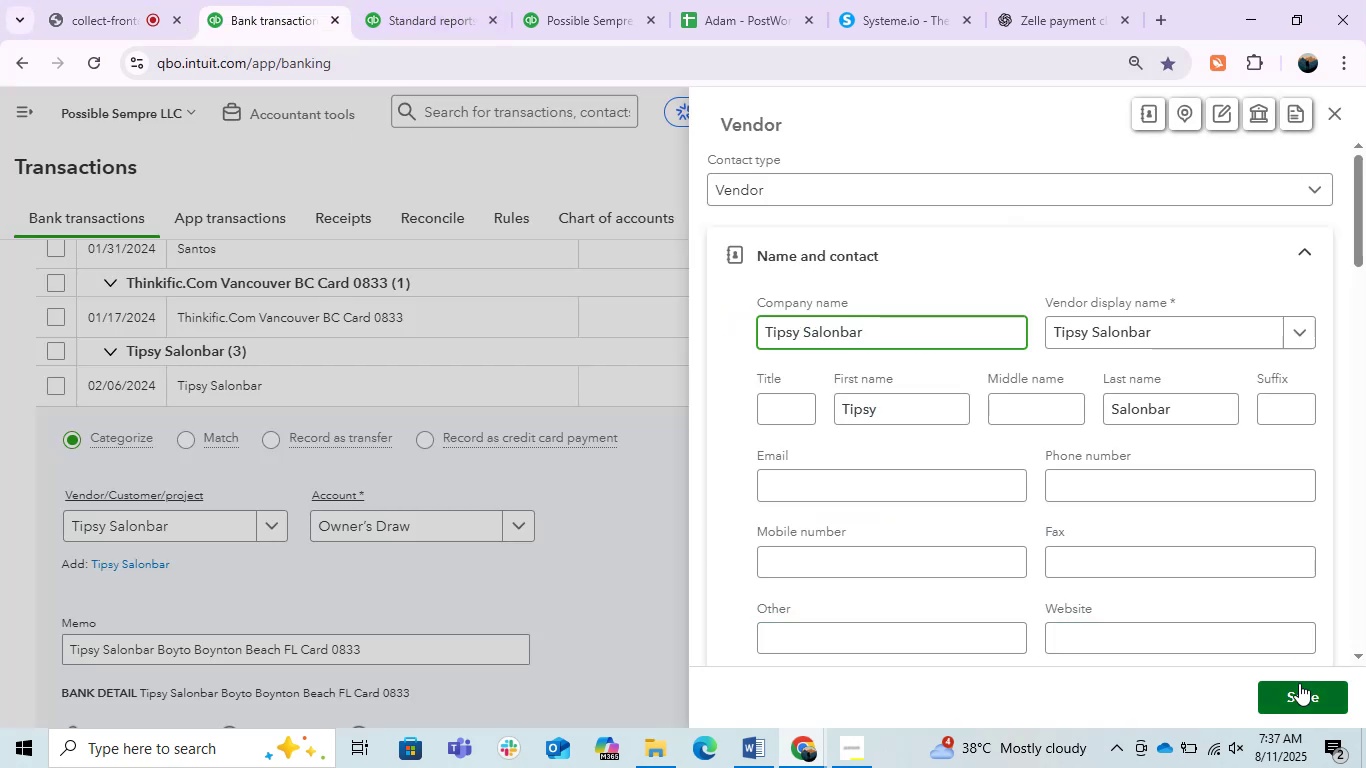 
left_click([1312, 697])
 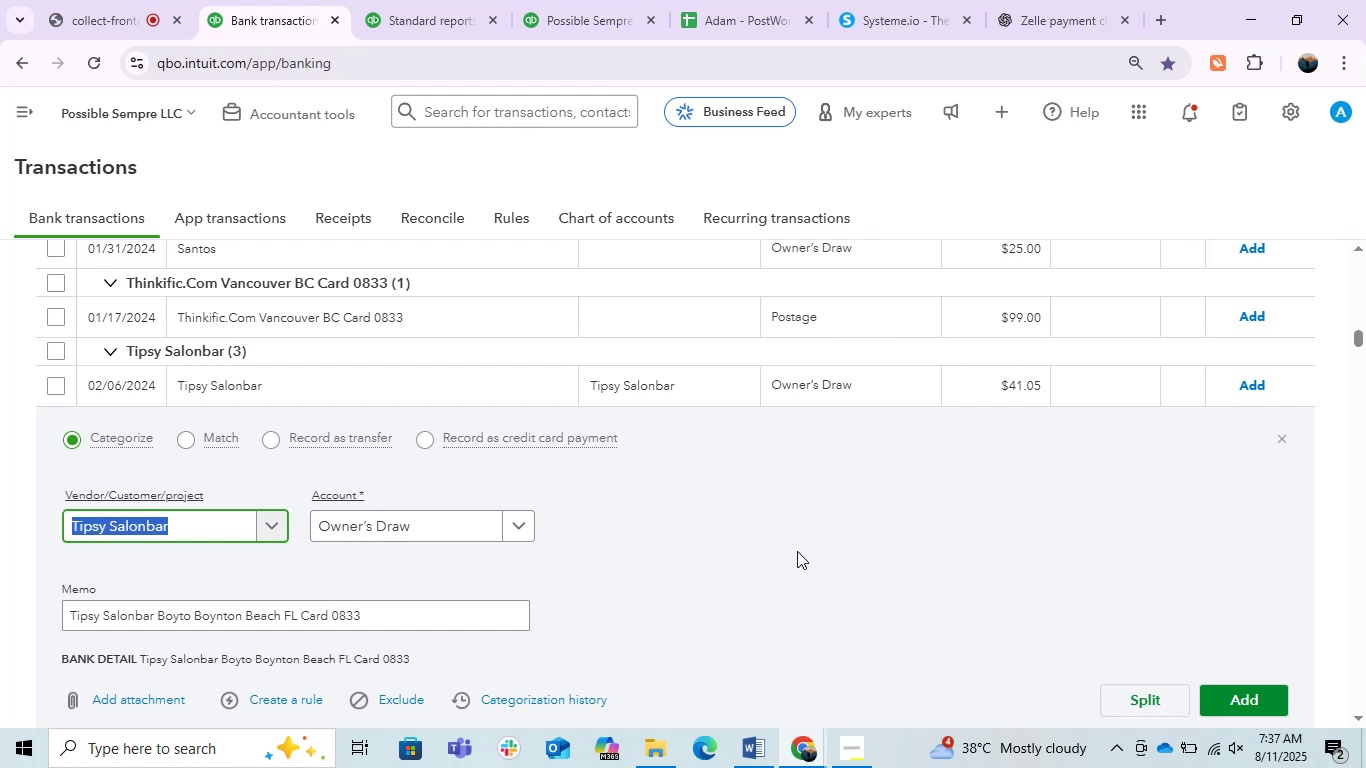 
wait(18.96)
 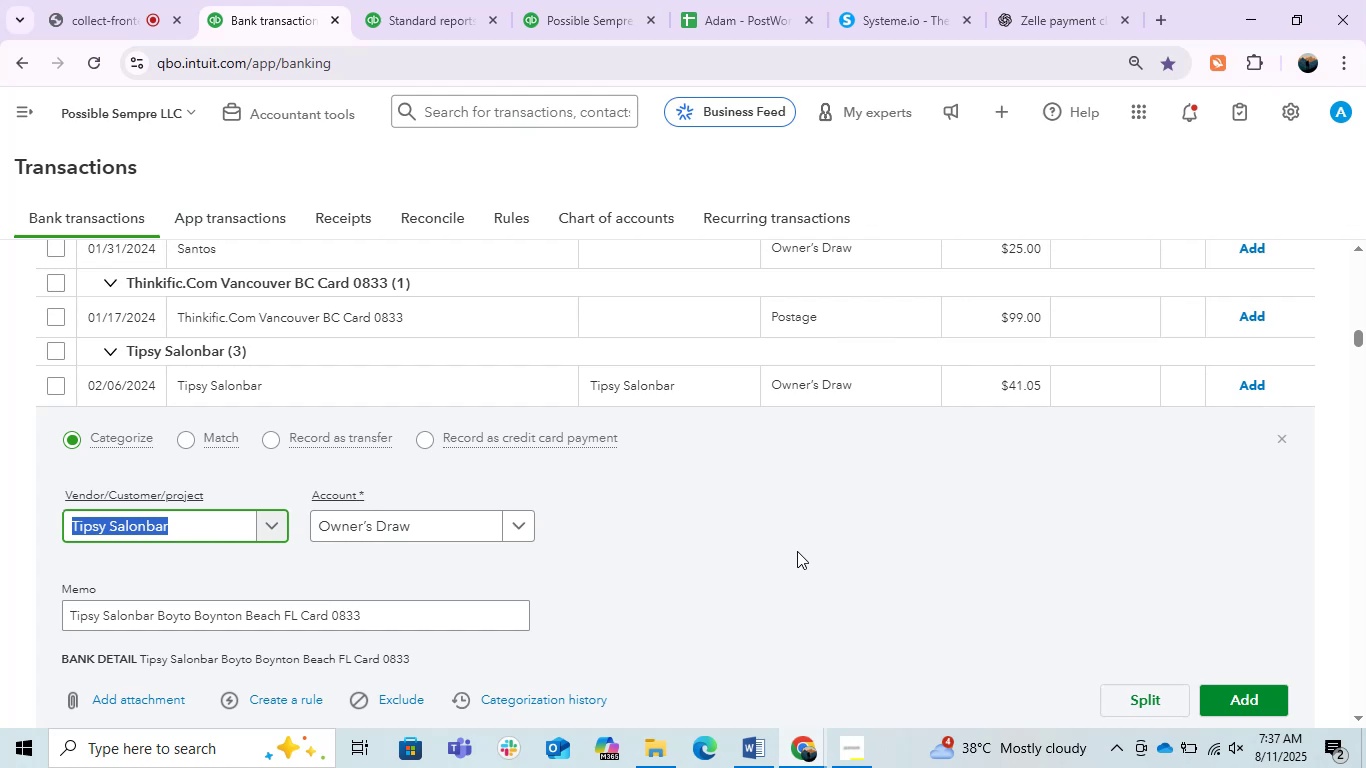 
left_click([797, 551])
 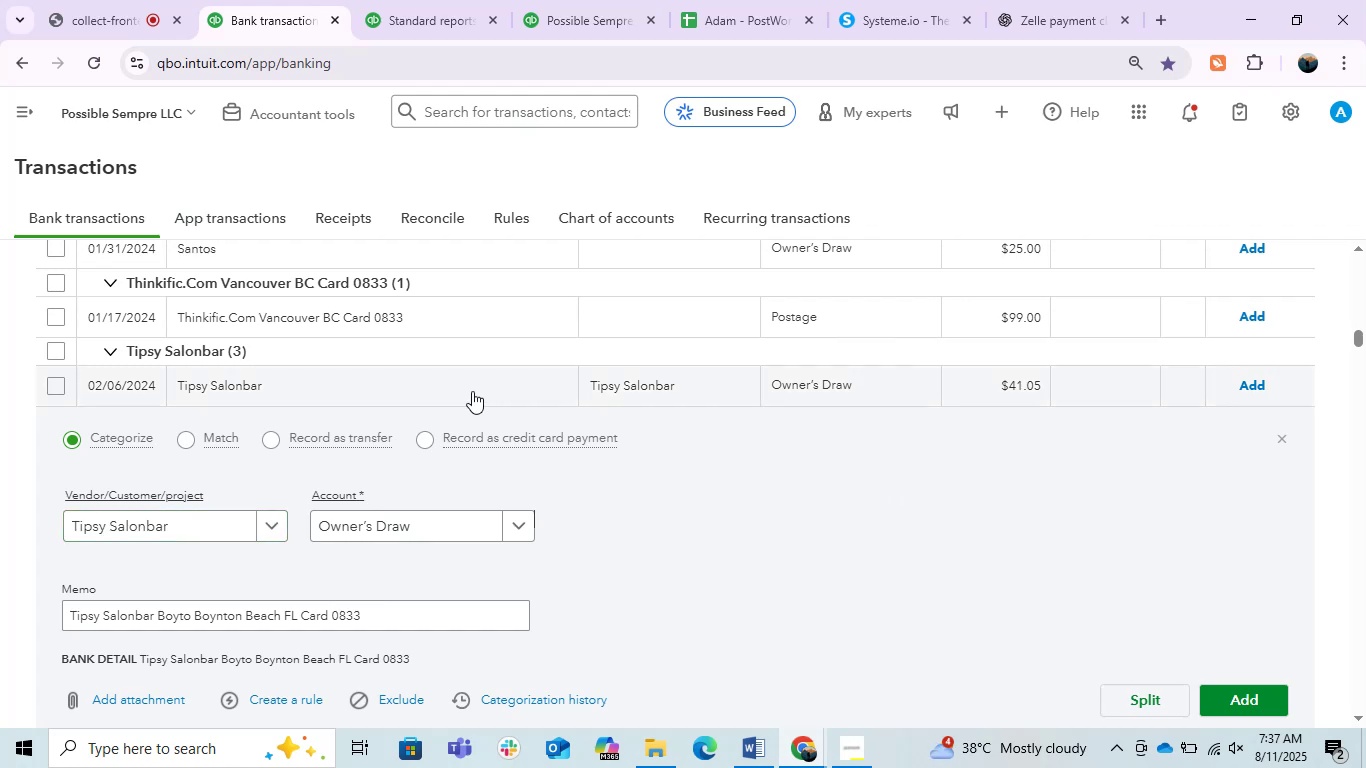 
left_click([427, 391])
 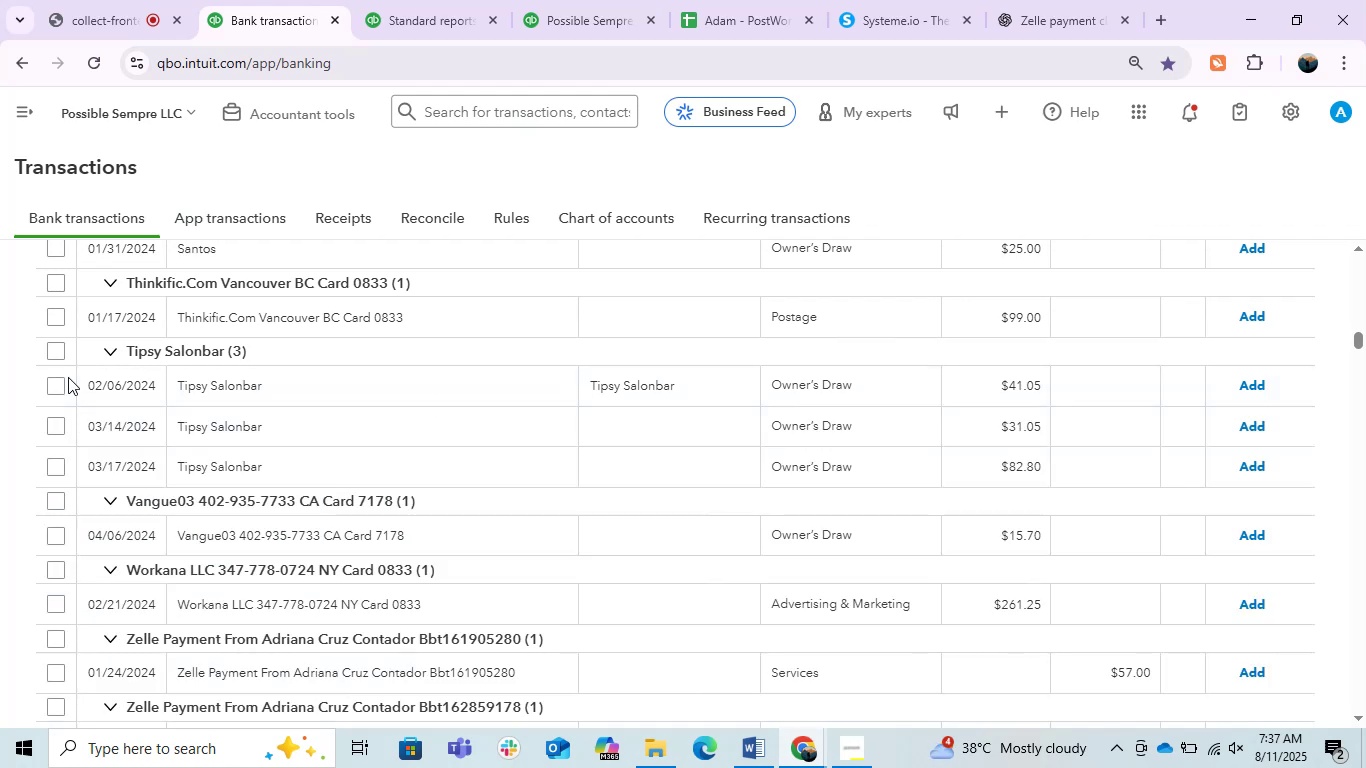 
left_click([57, 356])
 